 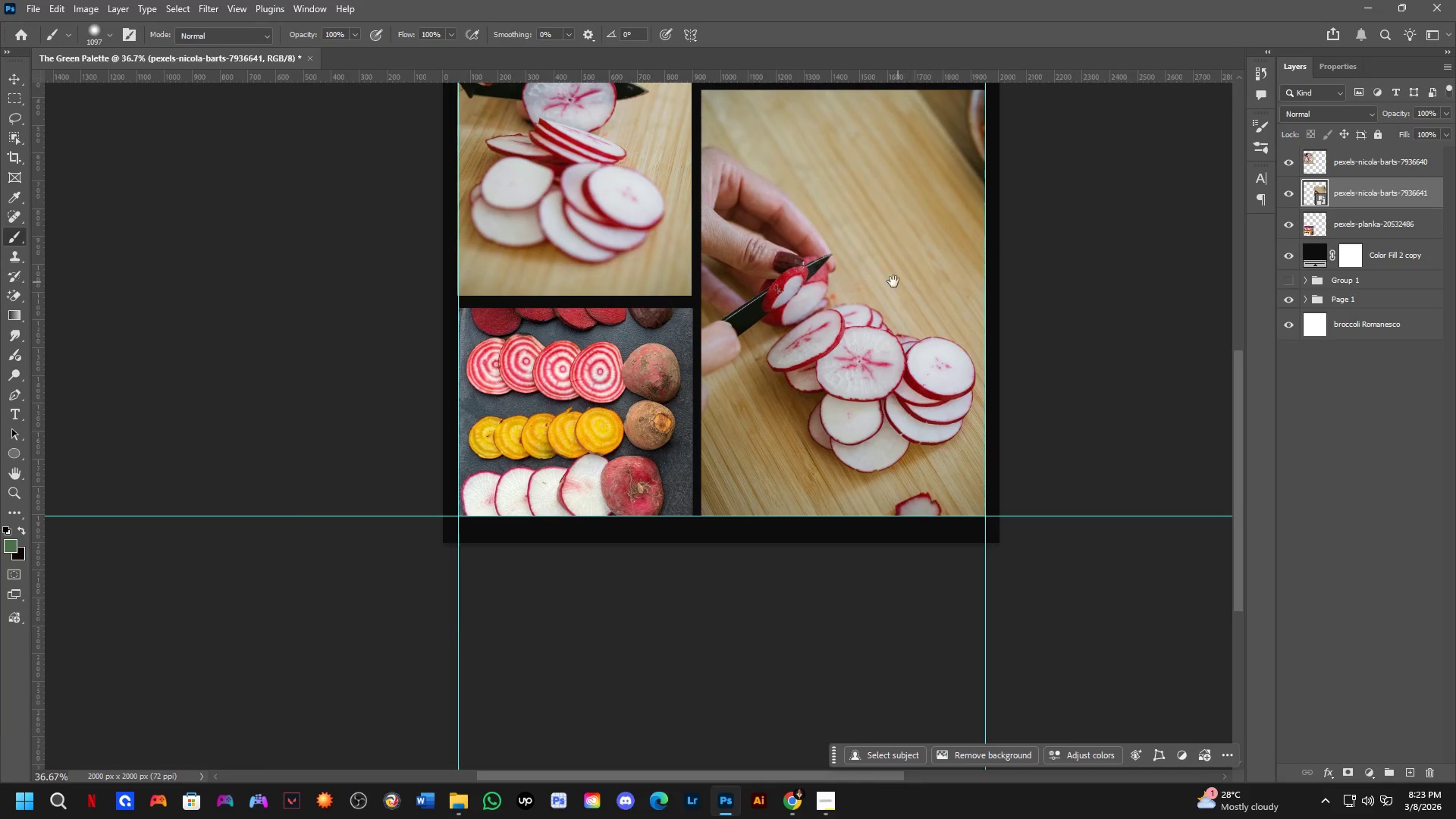 
hold_key(key=Space, duration=0.53)
 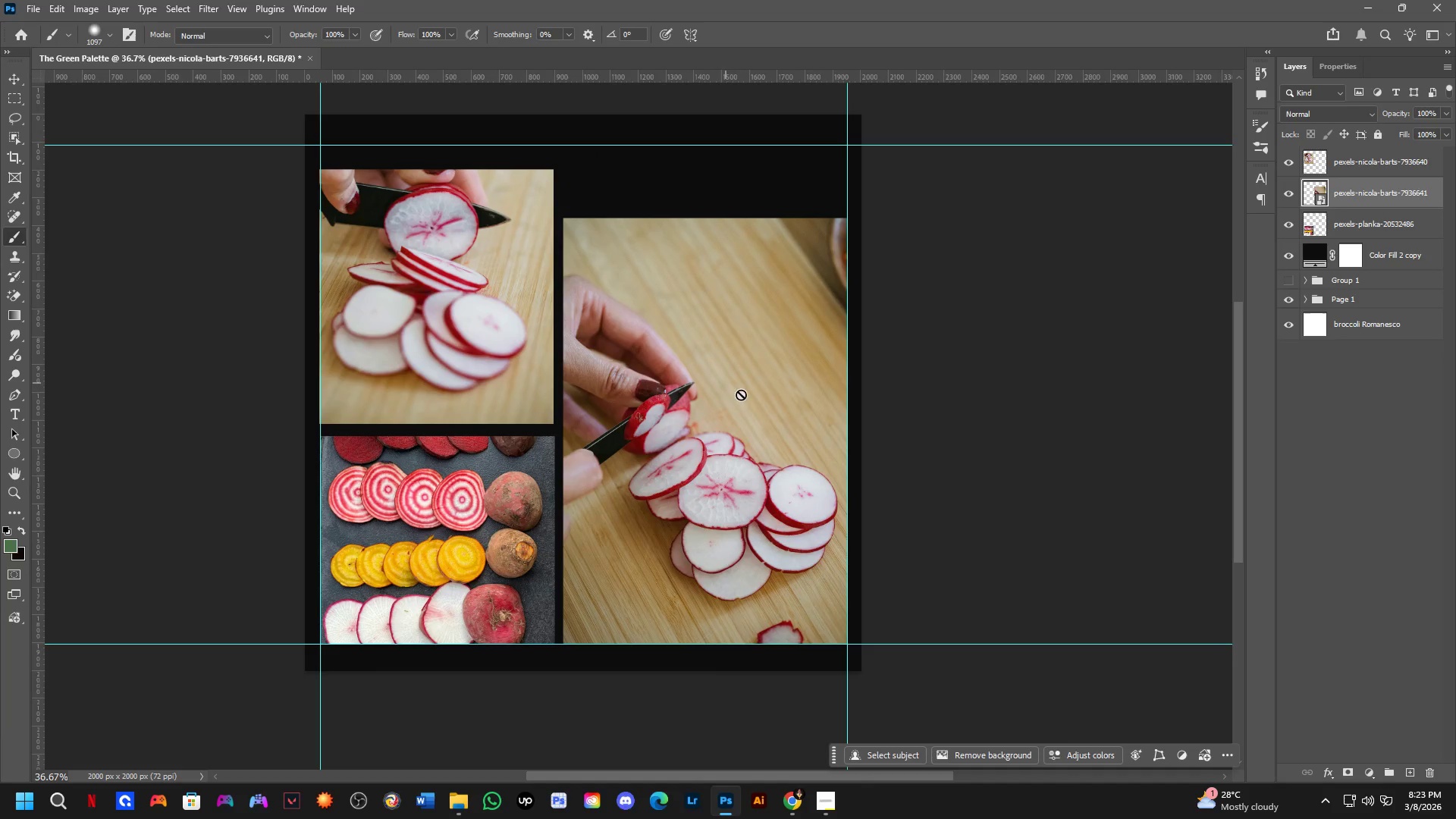 
left_click_drag(start_coordinate=[872, 288], to_coordinate=[734, 416])
 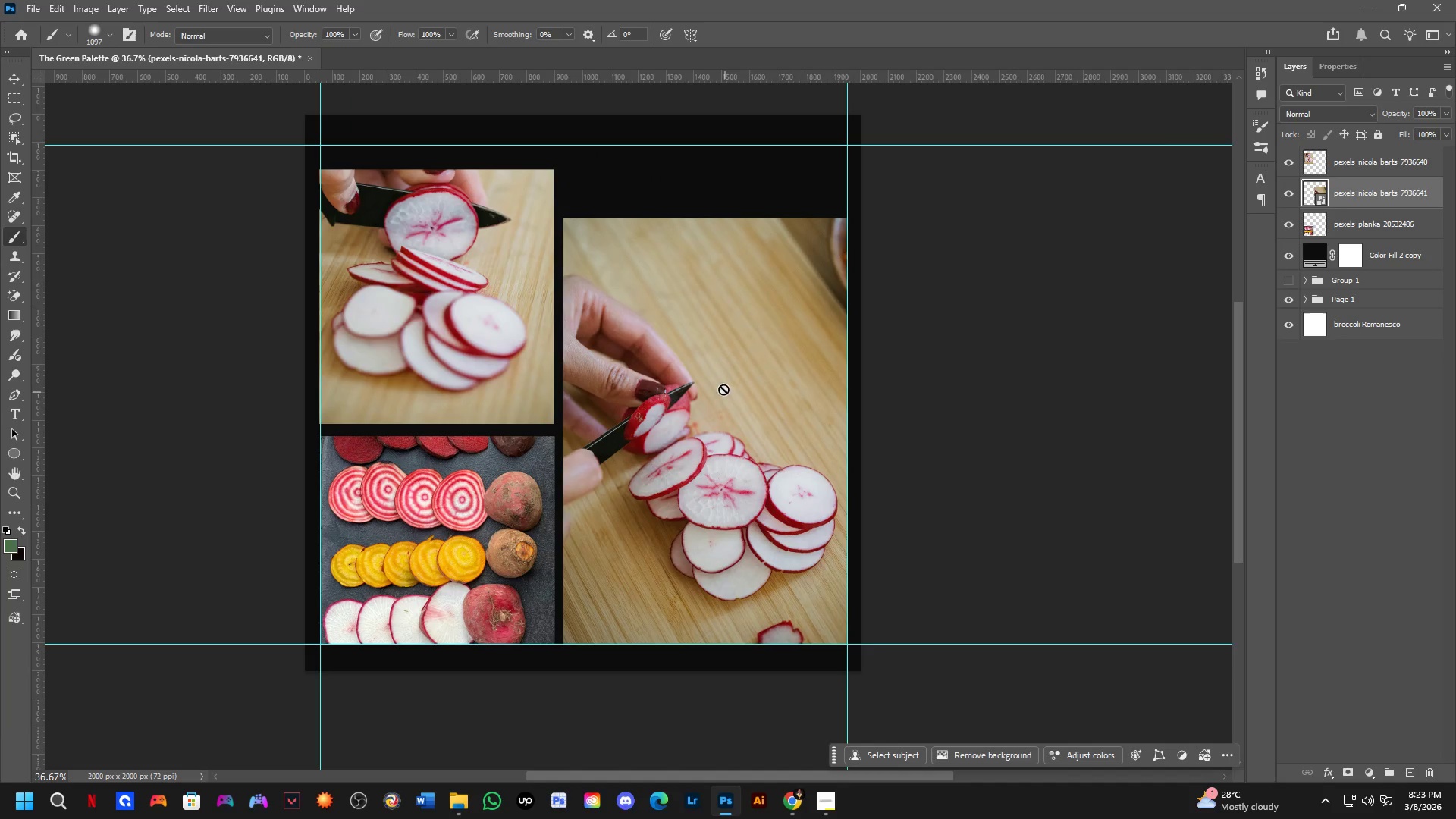 
key(Control+ControlLeft)
 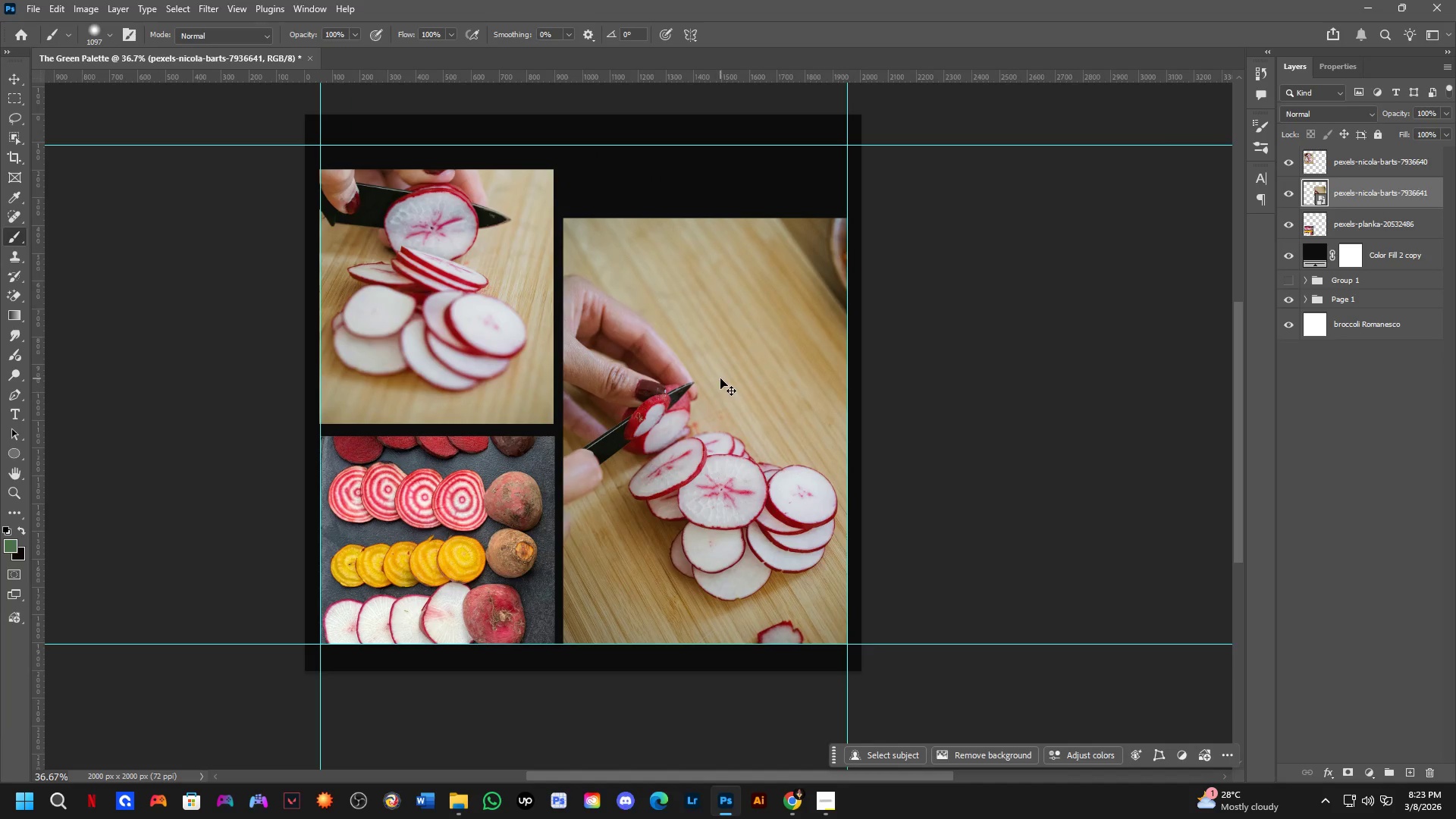 
left_click([720, 378])
 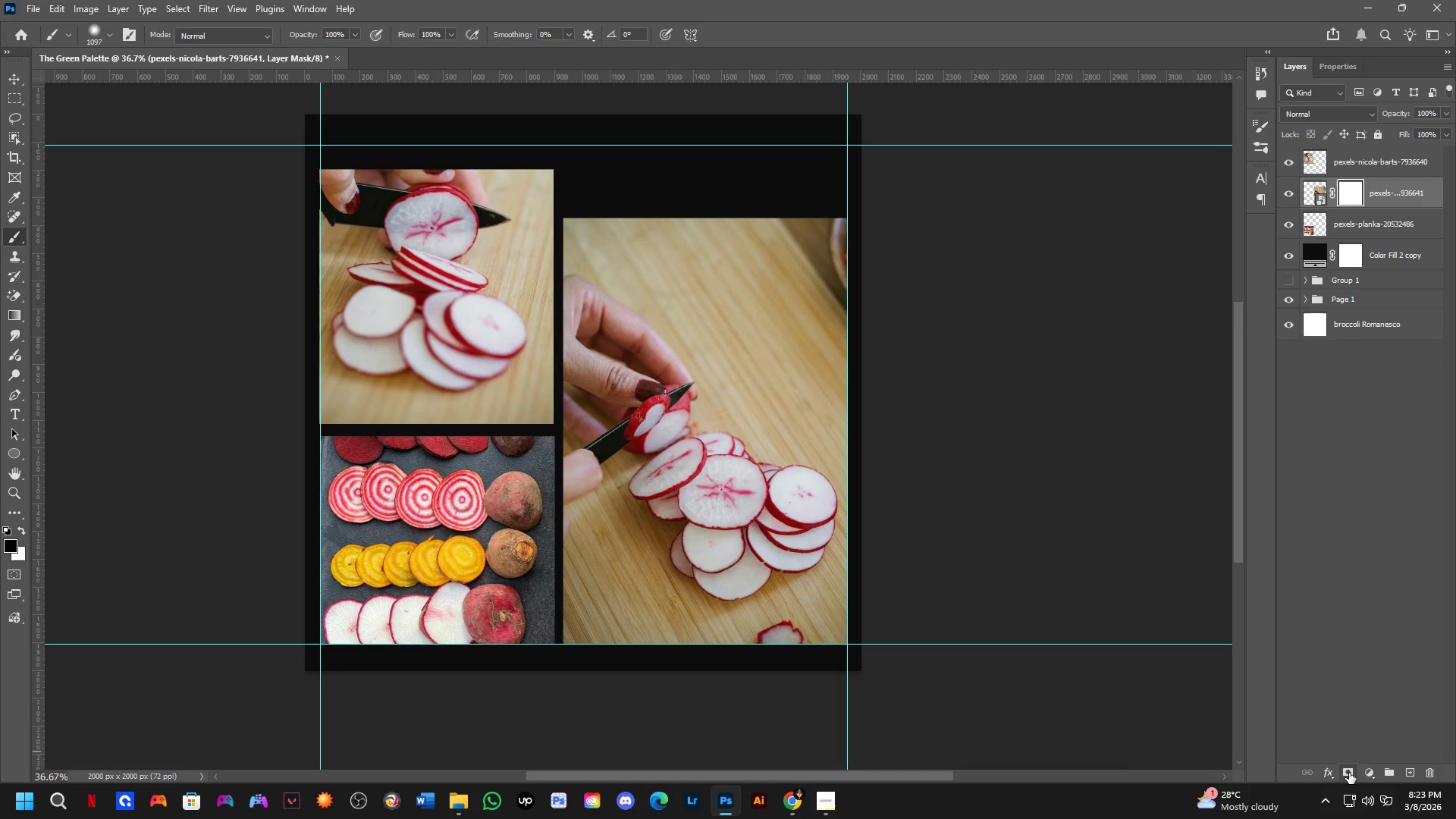 
key(B)
 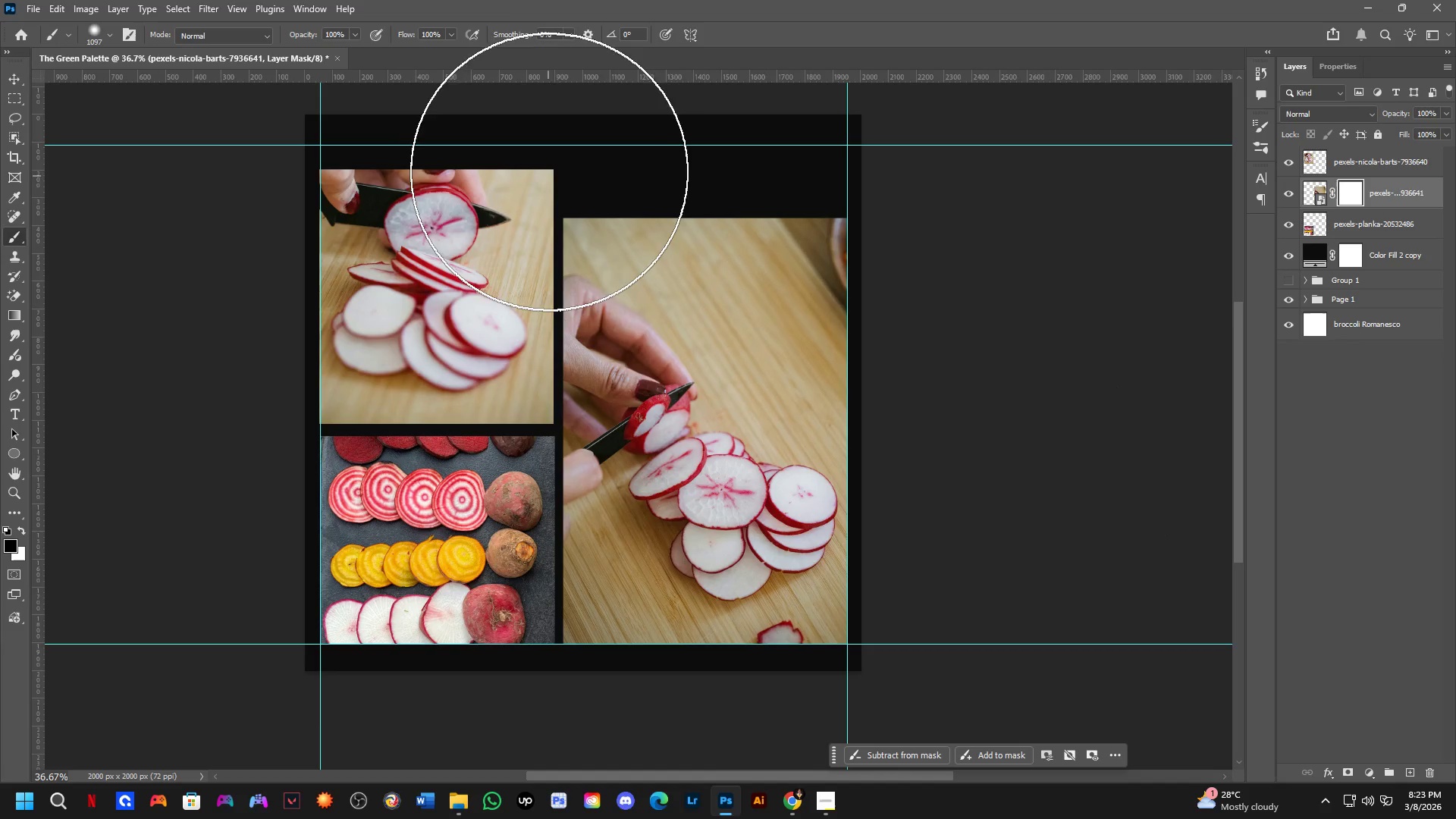 
left_click_drag(start_coordinate=[556, 160], to_coordinate=[972, 130])
 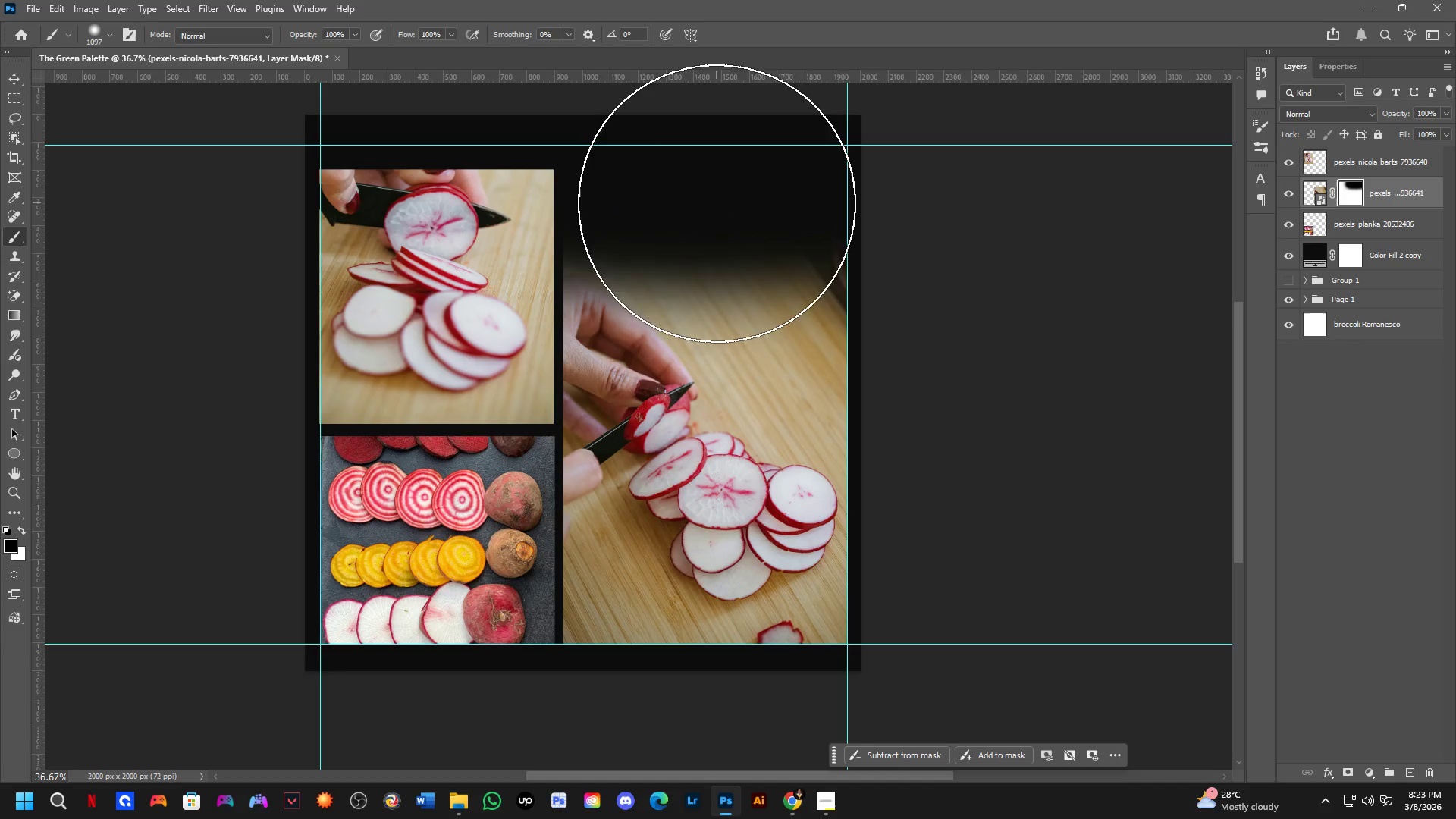 
hold_key(key=Space, duration=0.44)
 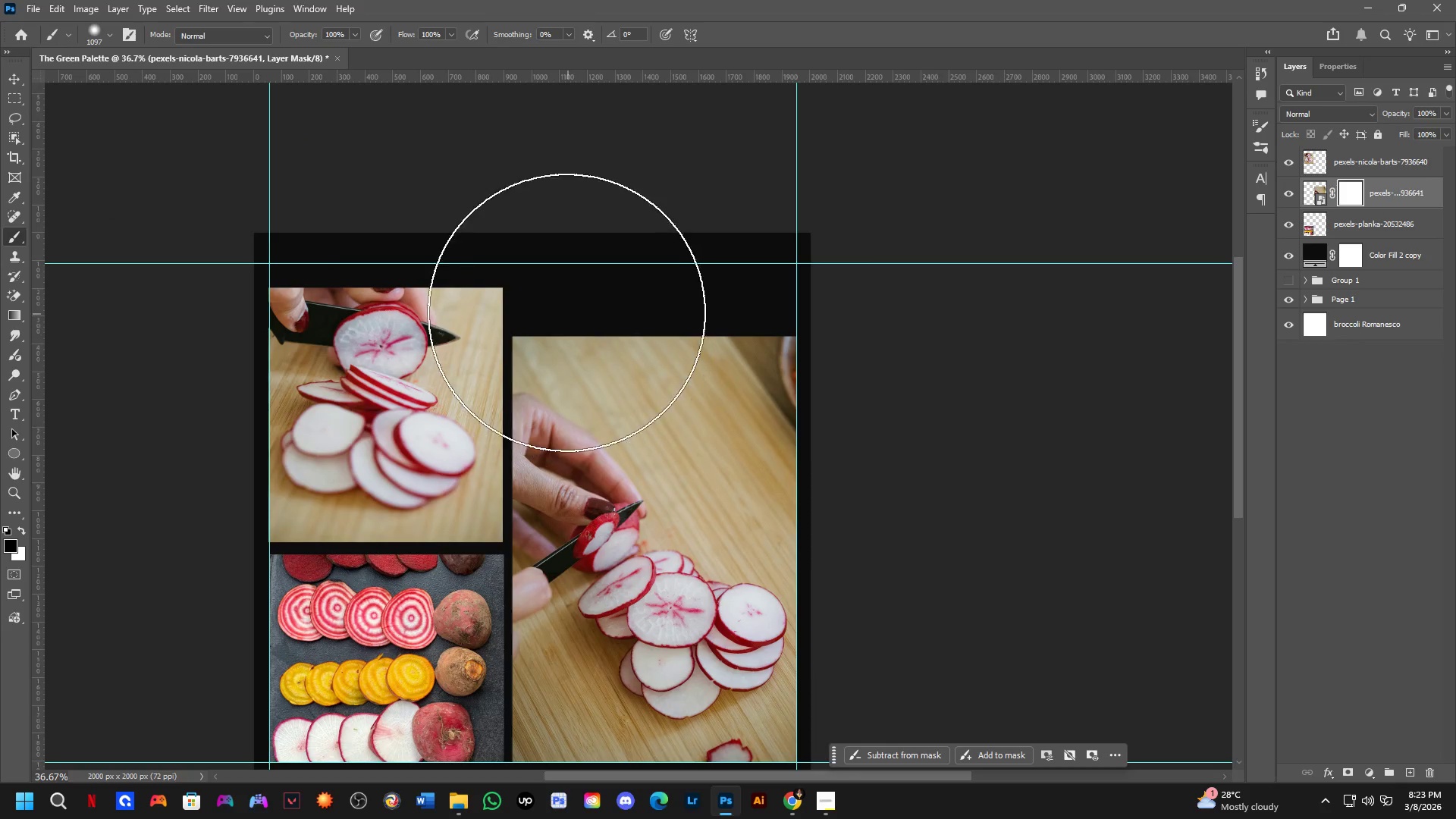 
left_click_drag(start_coordinate=[728, 267], to_coordinate=[677, 385])
 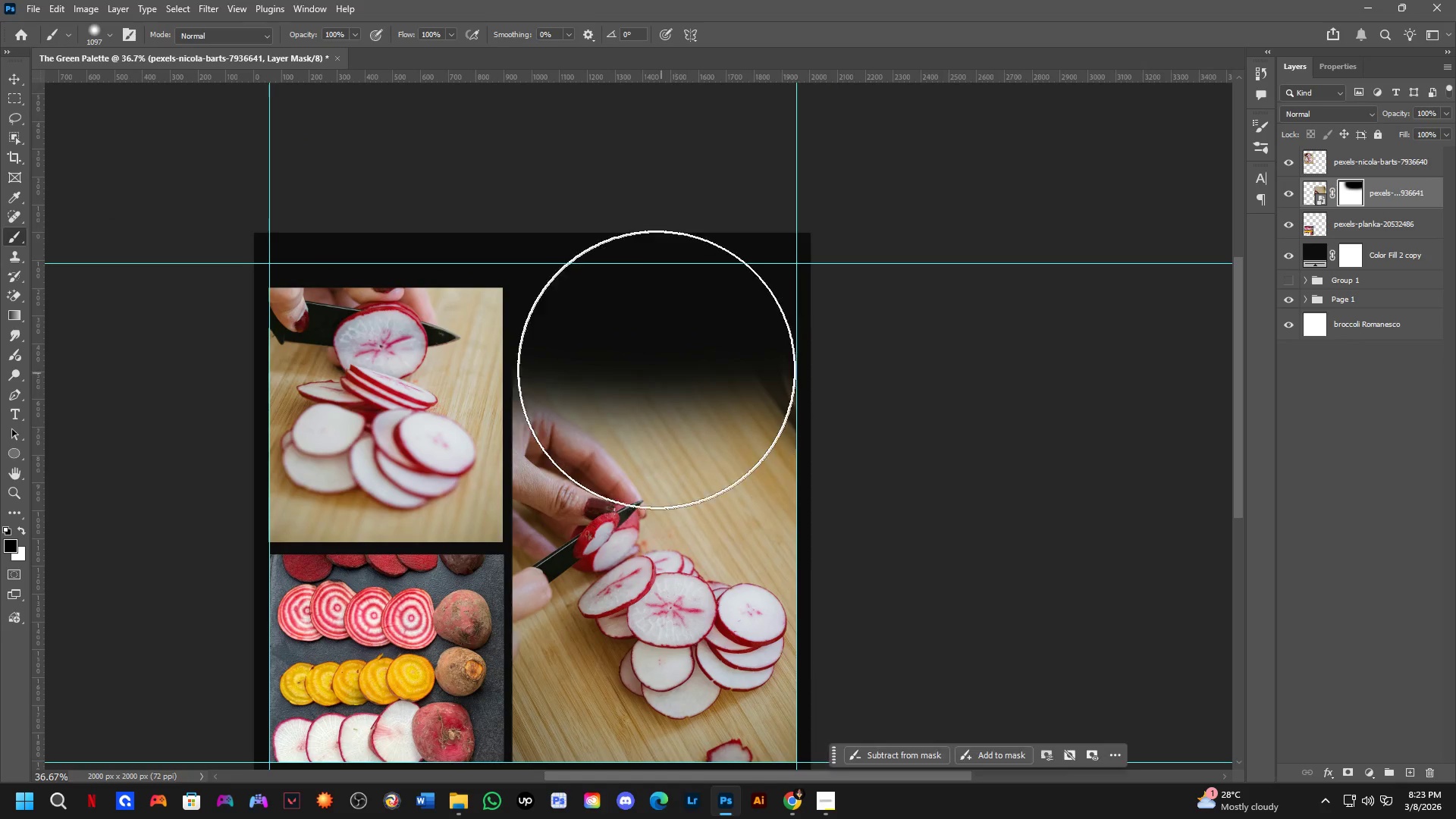 
key(Control+ControlLeft)
 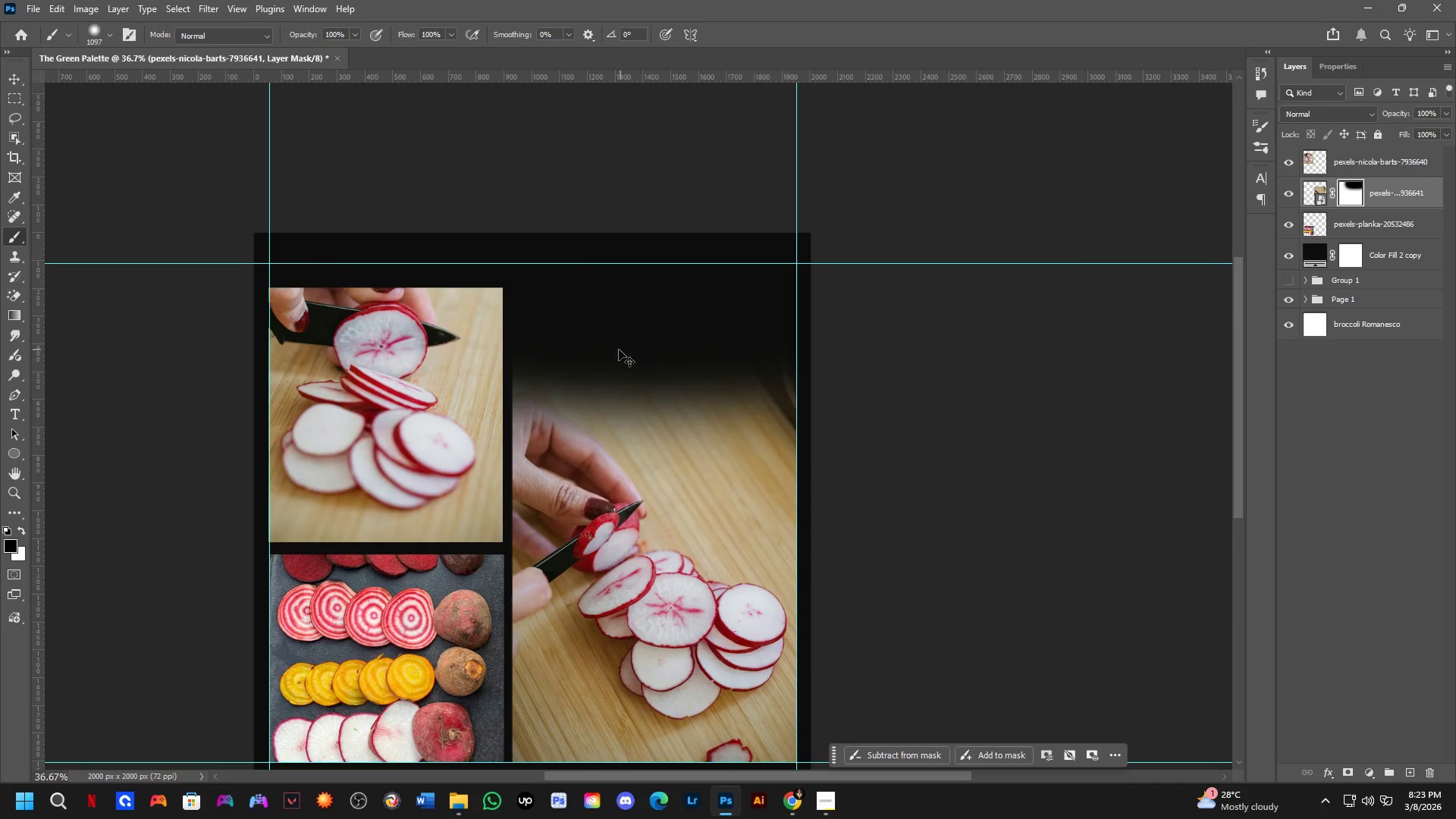 
key(Control+Z)
 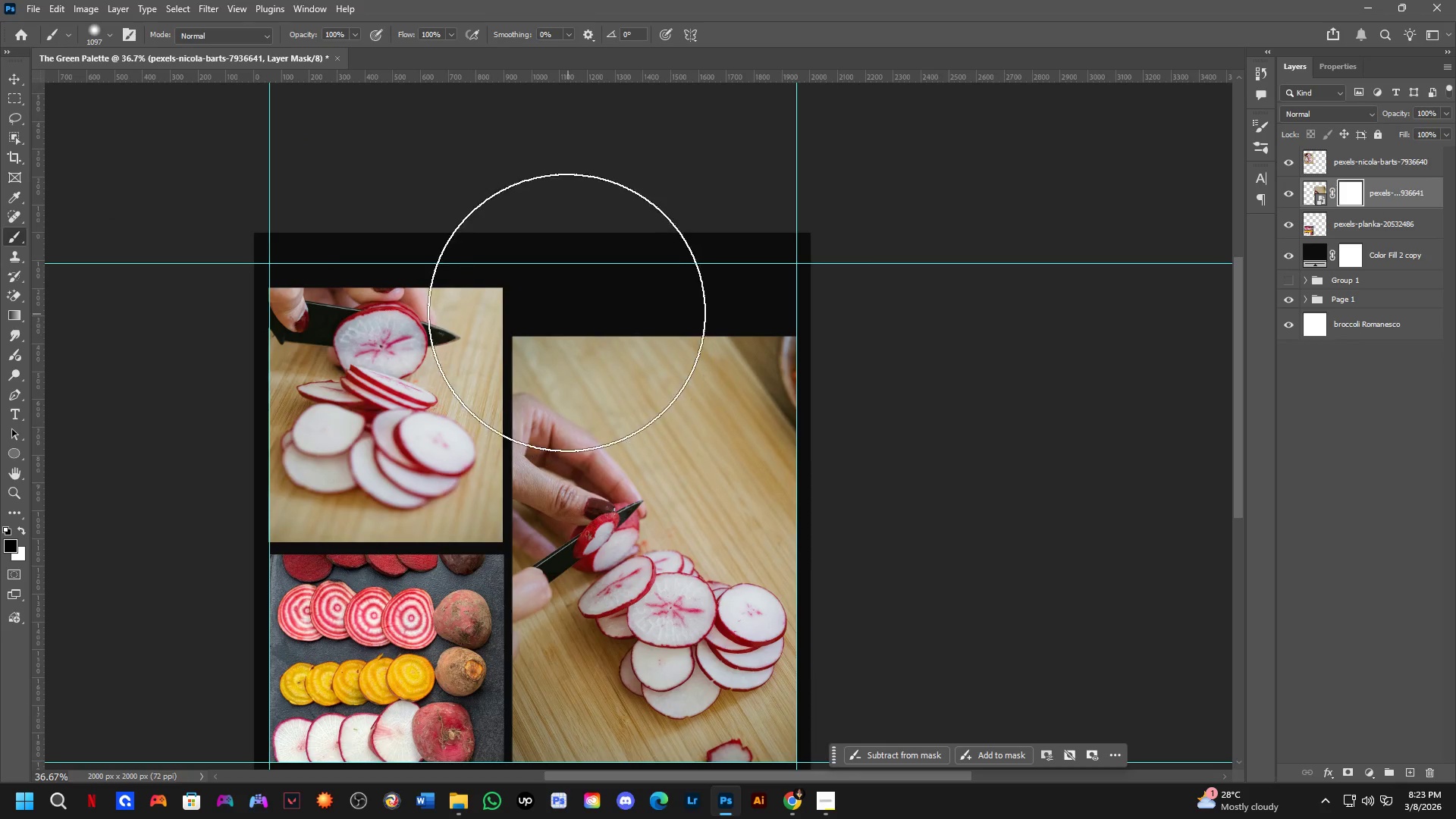 
key(Alt+AltLeft)
 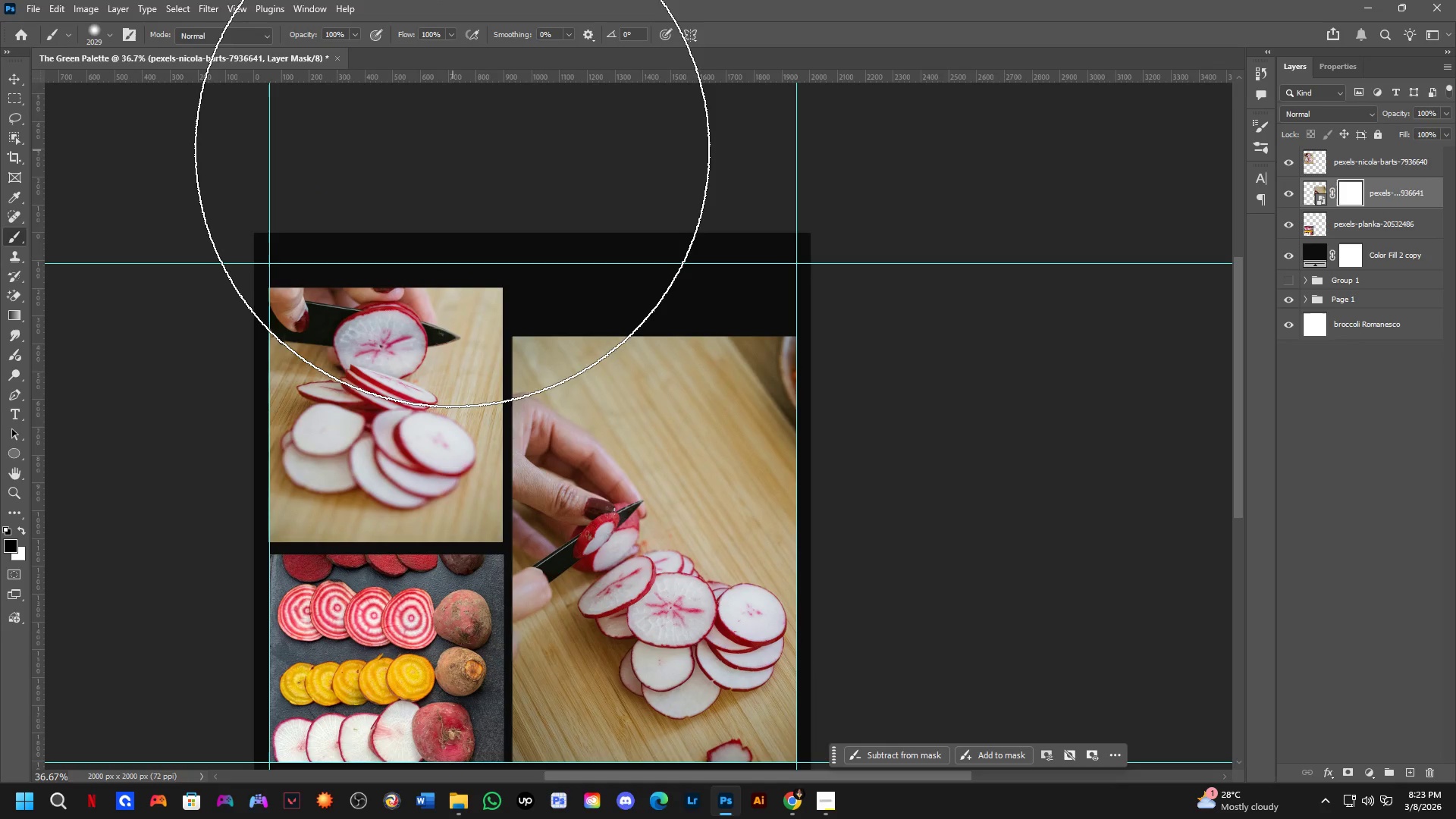 
left_click_drag(start_coordinate=[451, 149], to_coordinate=[83, 81])
 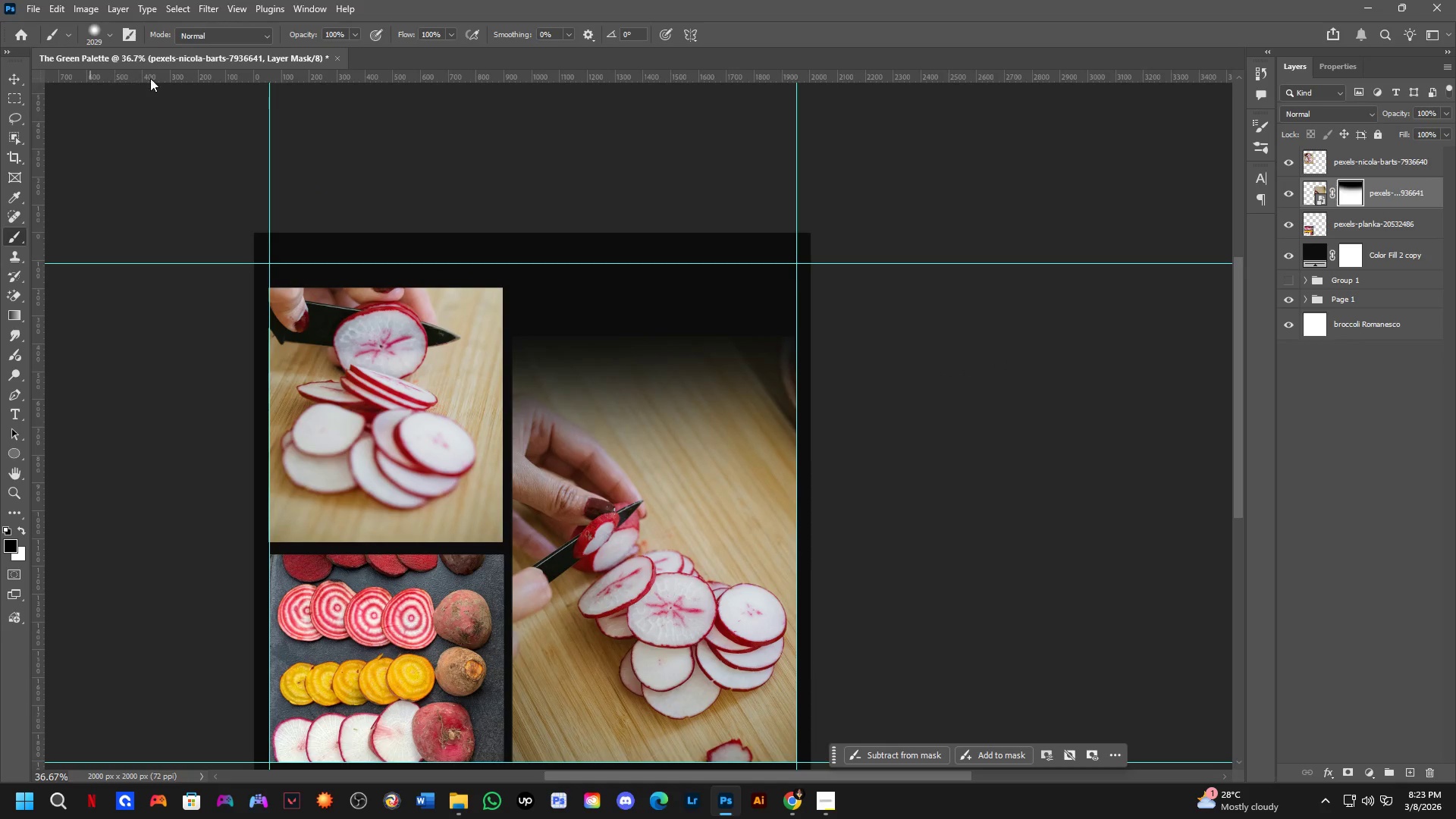 
left_click_drag(start_coordinate=[148, 77], to_coordinate=[918, 0])
 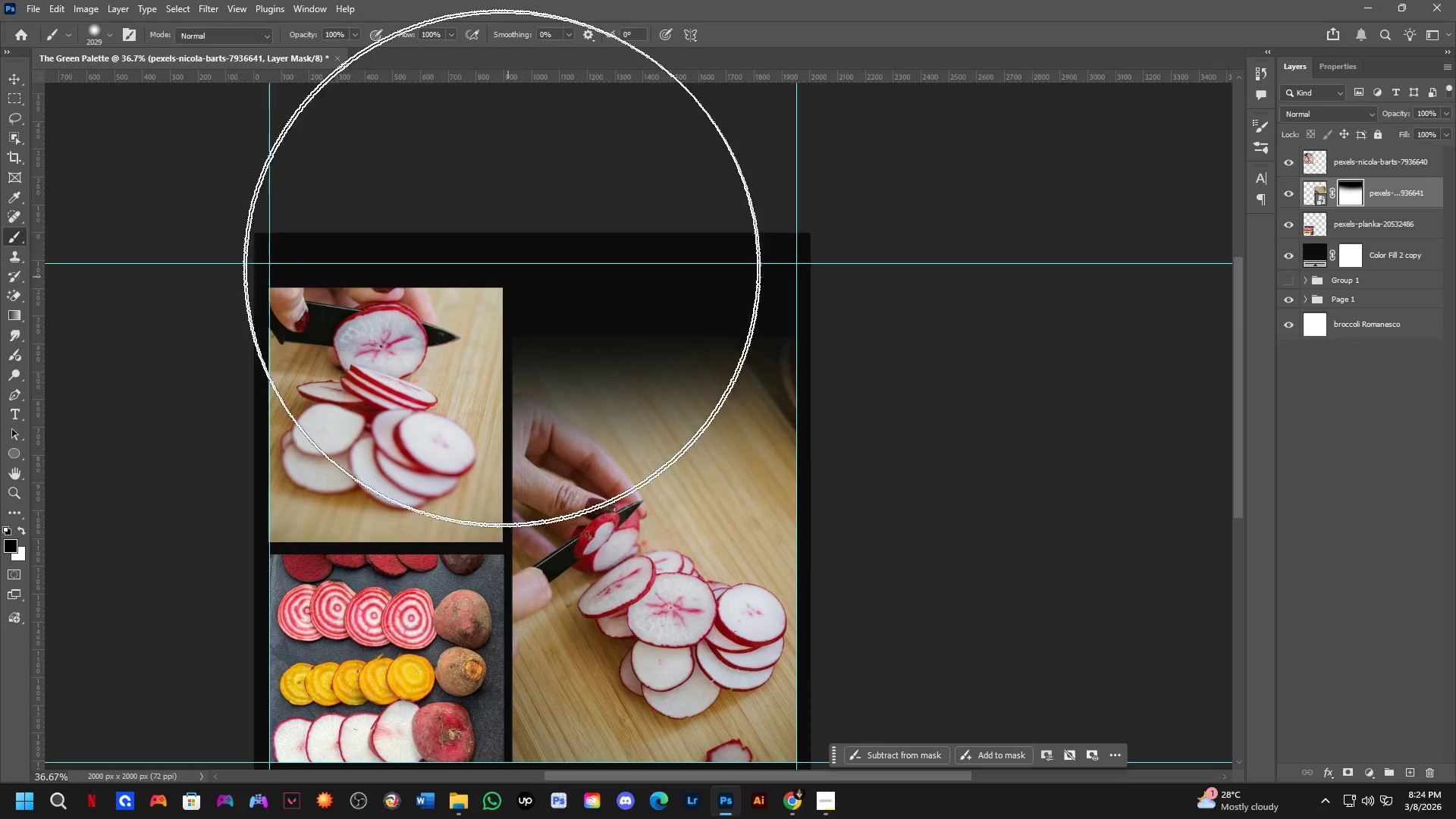 
key(Alt+AltLeft)
 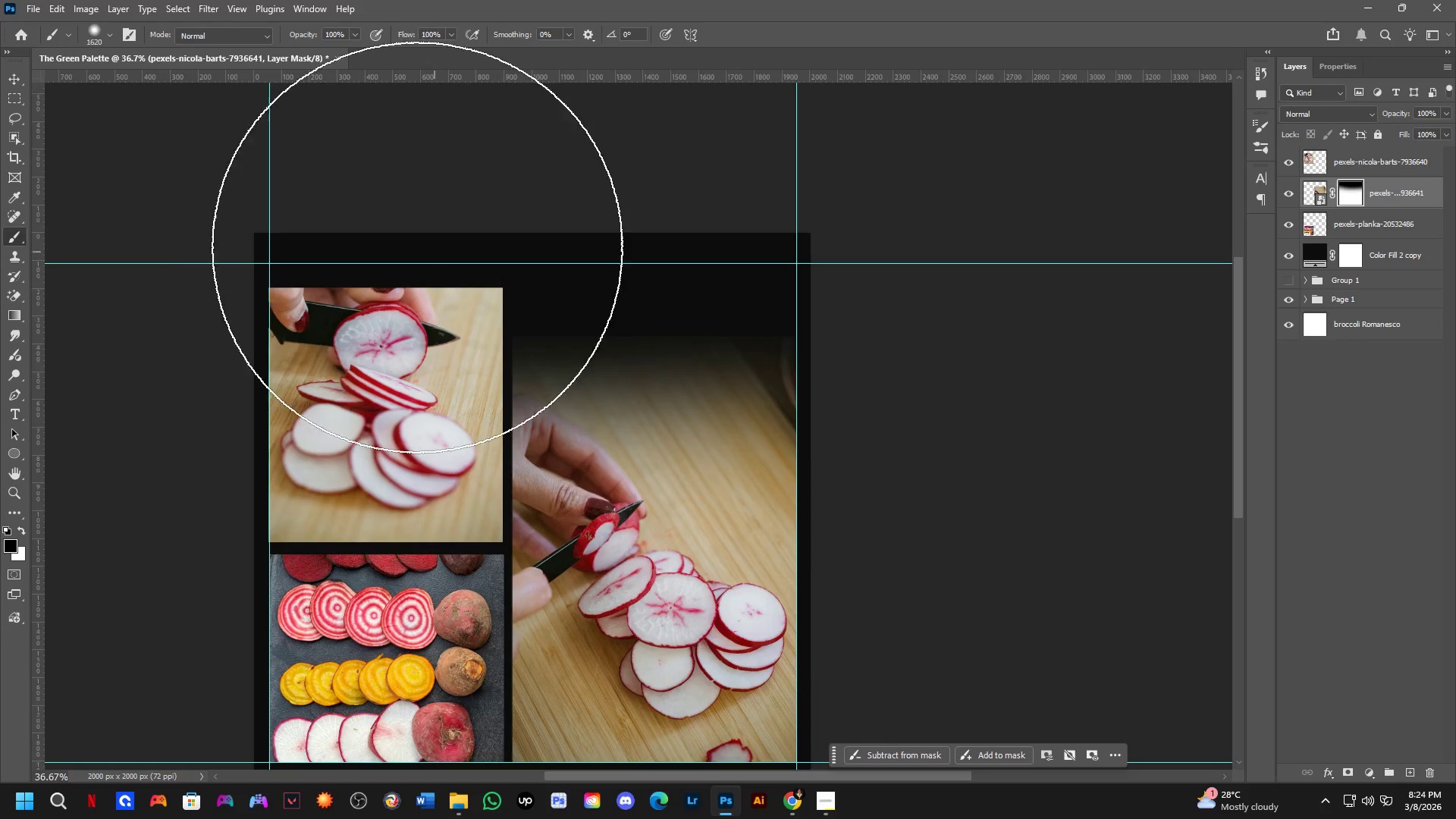 
key(Alt+AltLeft)
 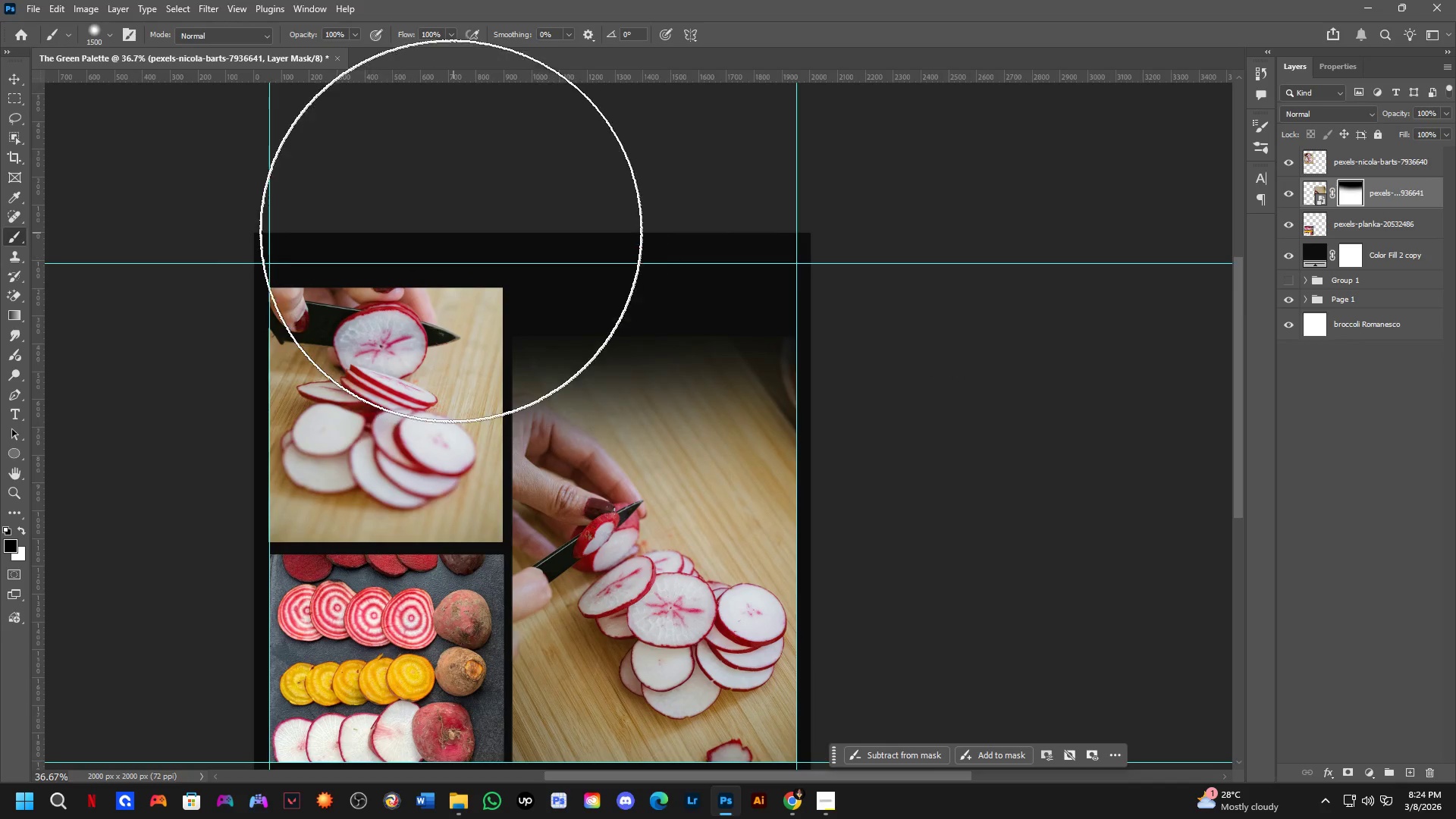 
left_click_drag(start_coordinate=[448, 229], to_coordinate=[885, 202])
 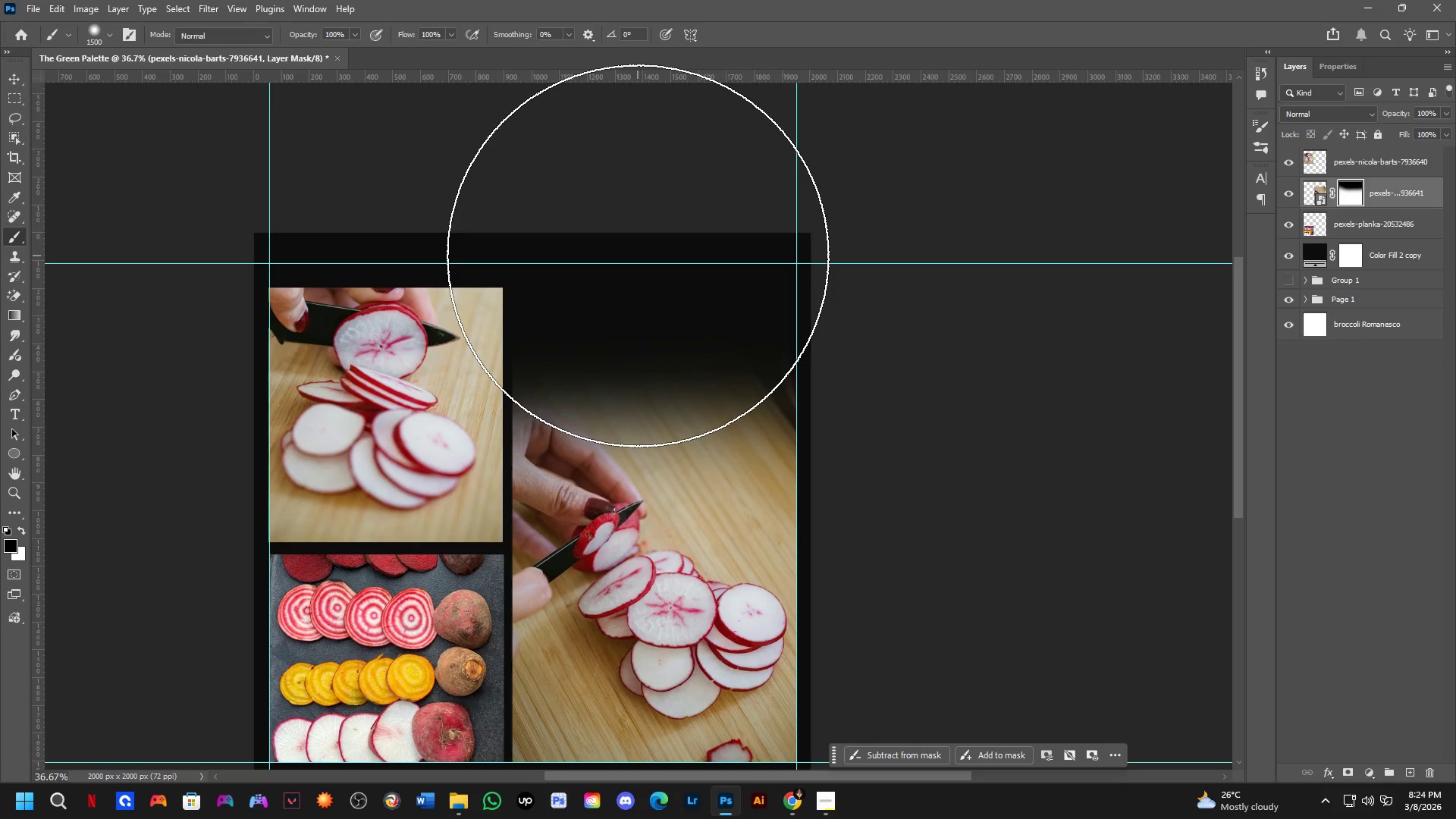 
wait(22.53)
 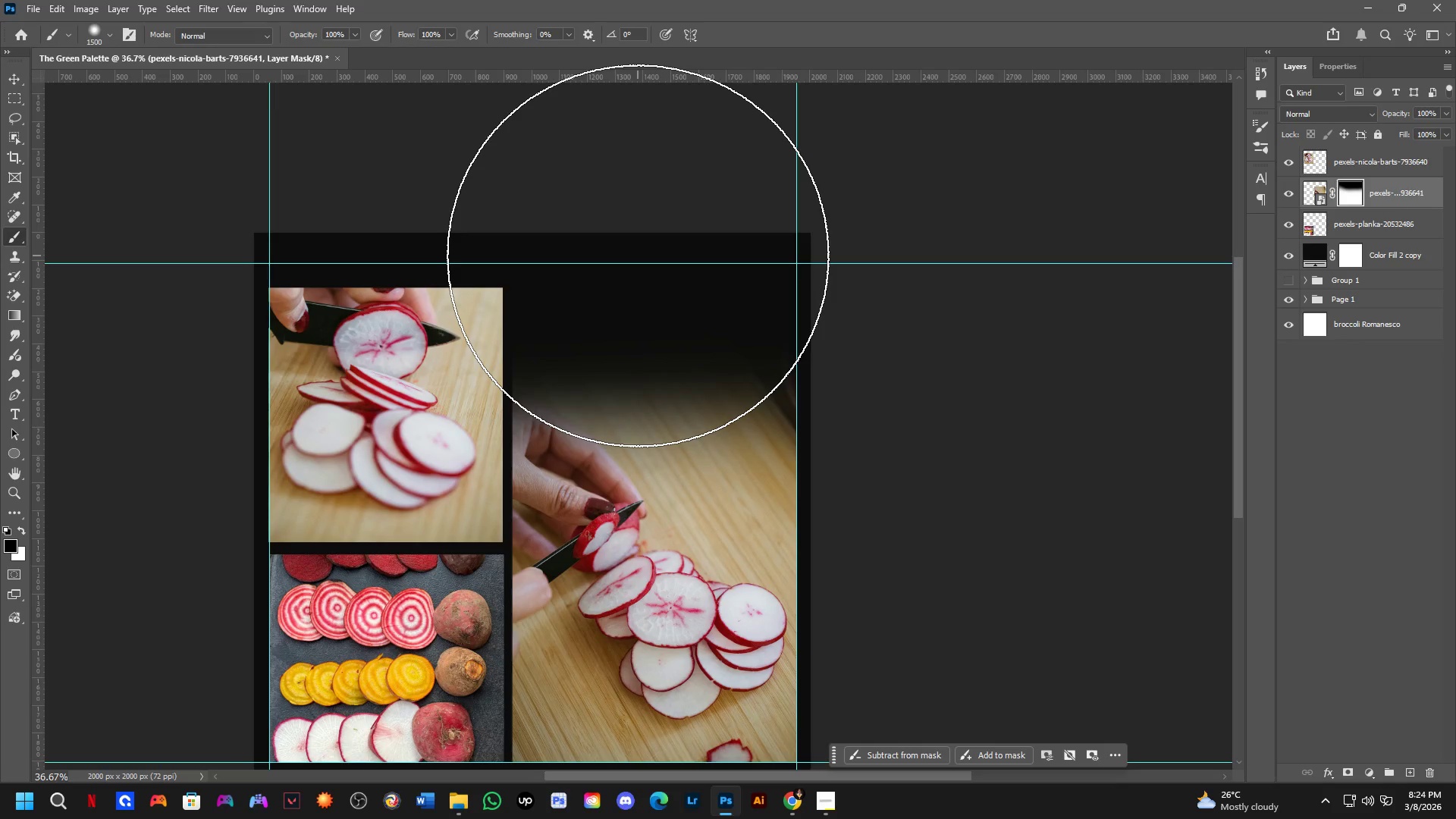 
left_click_drag(start_coordinate=[560, 213], to_coordinate=[394, 180])
 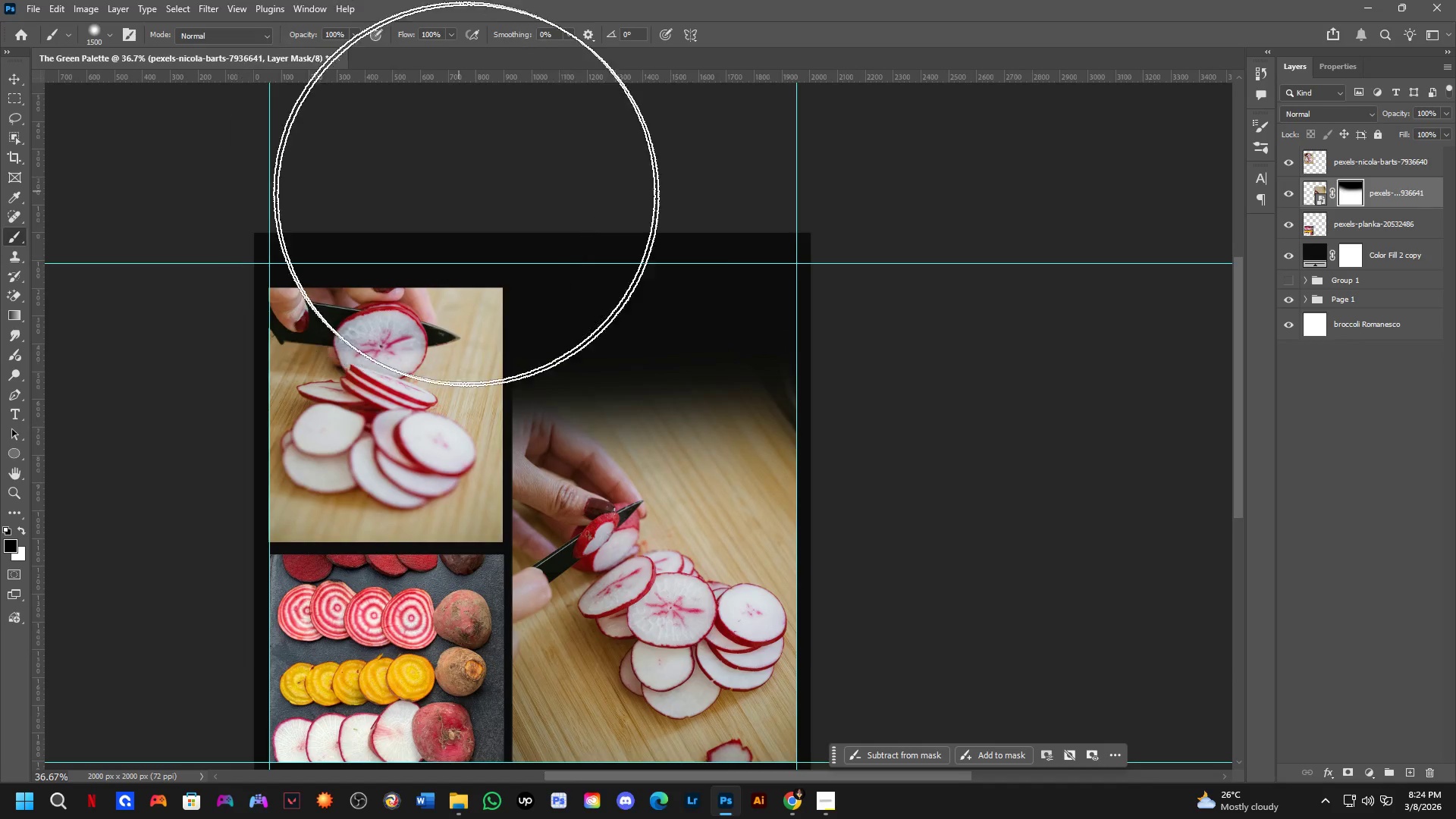 
scroll: coordinate [565, 292], scroll_direction: down, amount: 3.0
 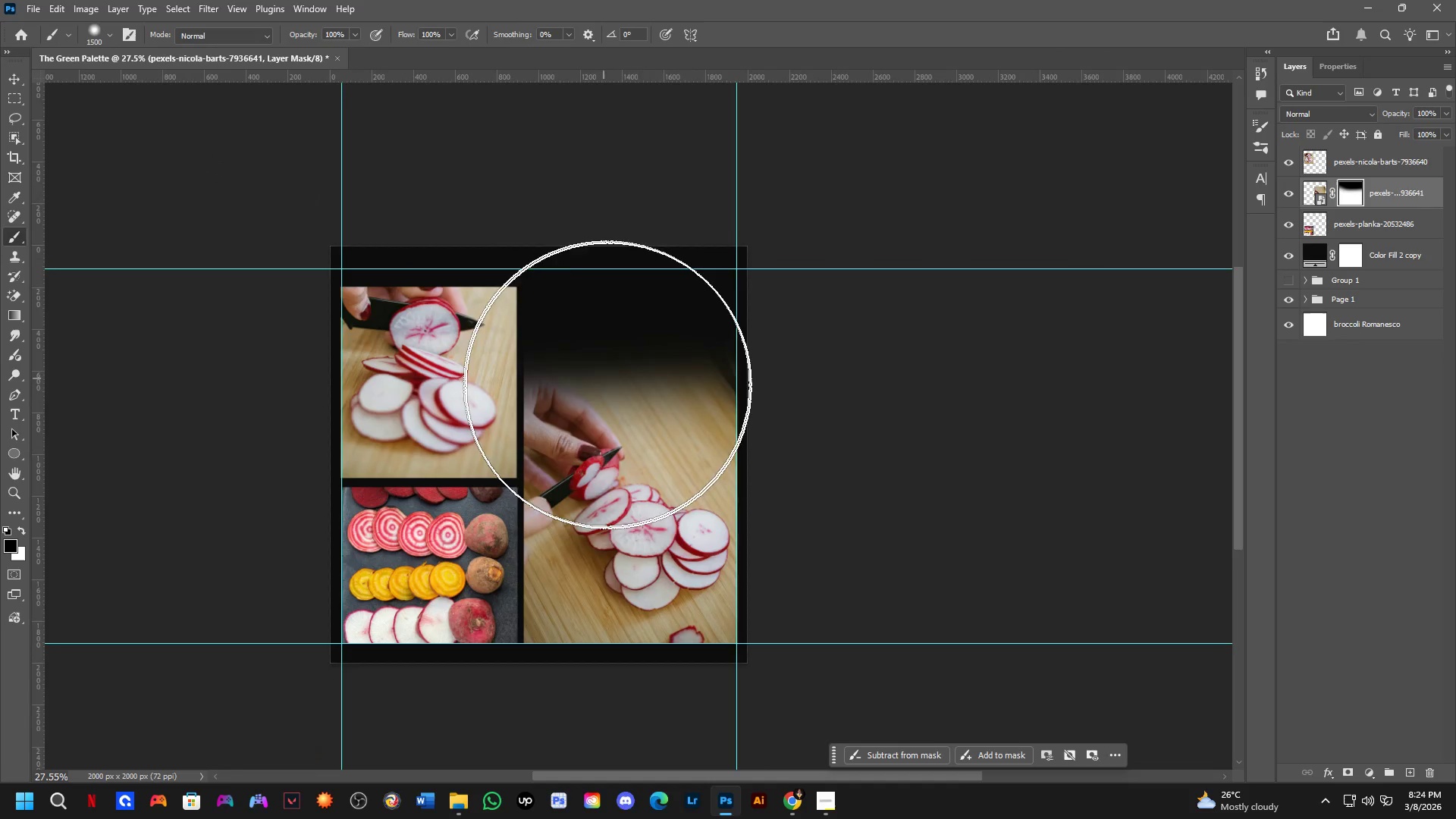 
hold_key(key=Space, duration=0.5)
 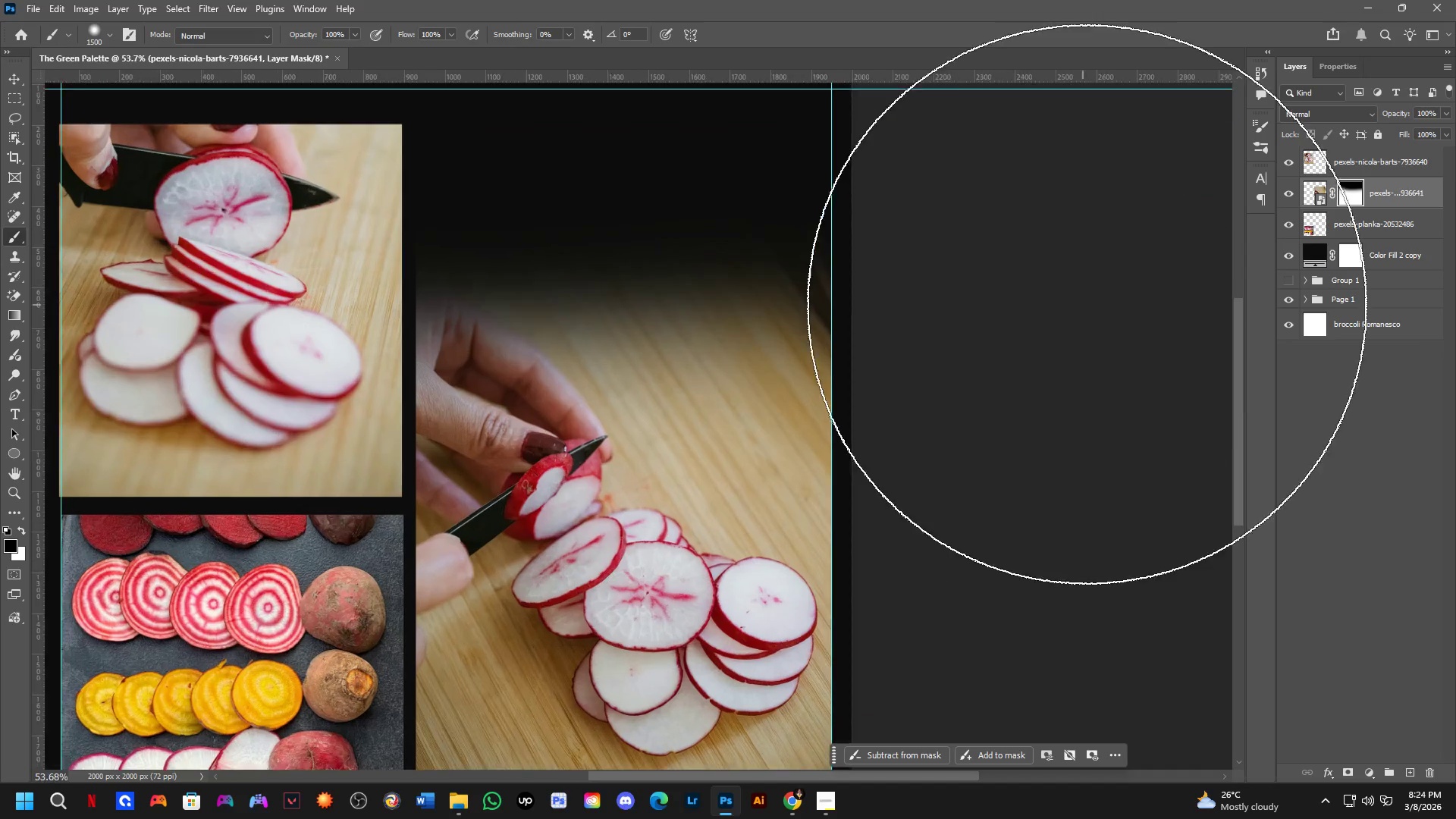 
left_click_drag(start_coordinate=[619, 403], to_coordinate=[631, 389])
 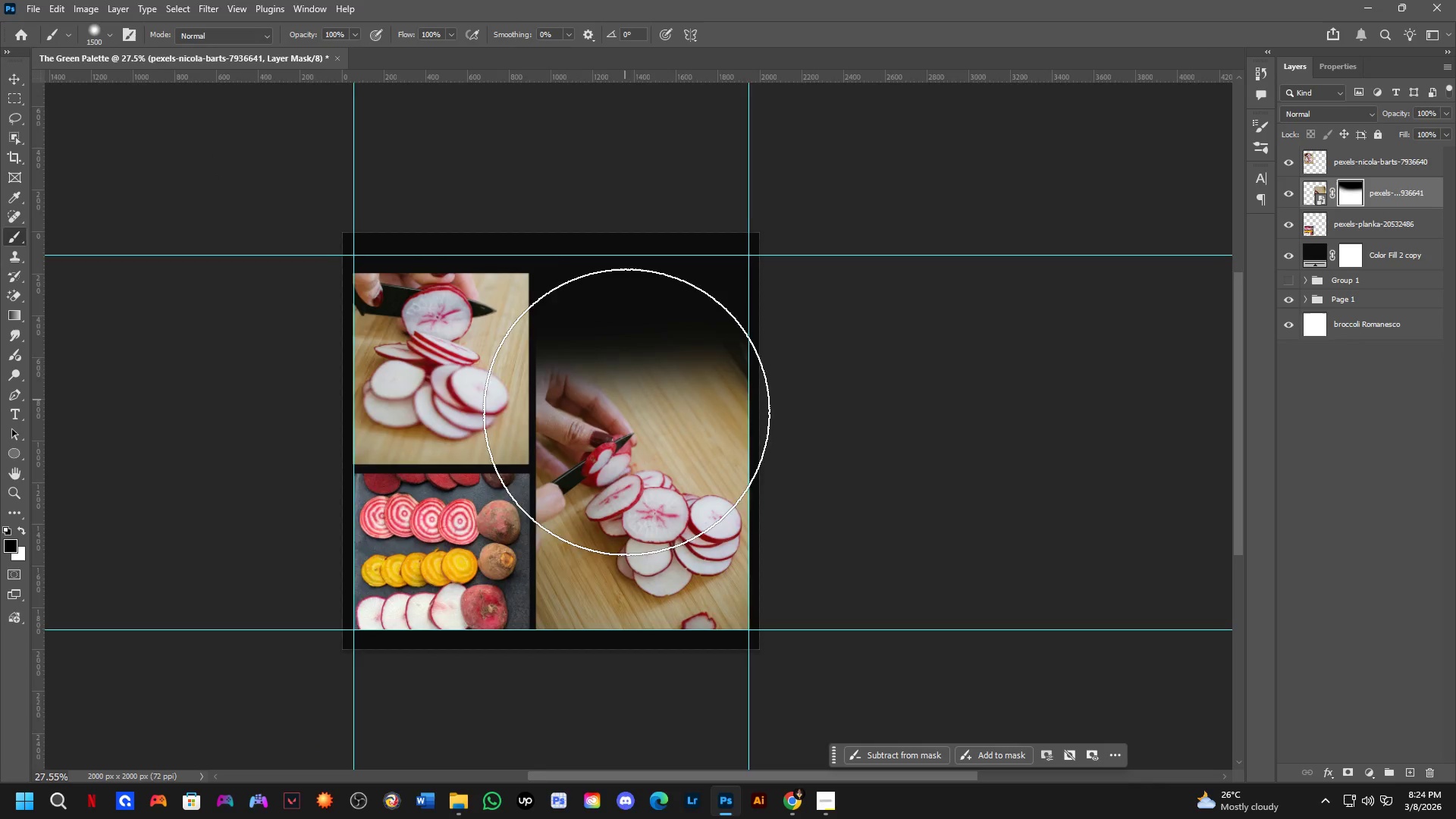 
scroll: coordinate [974, 342], scroll_direction: up, amount: 7.0
 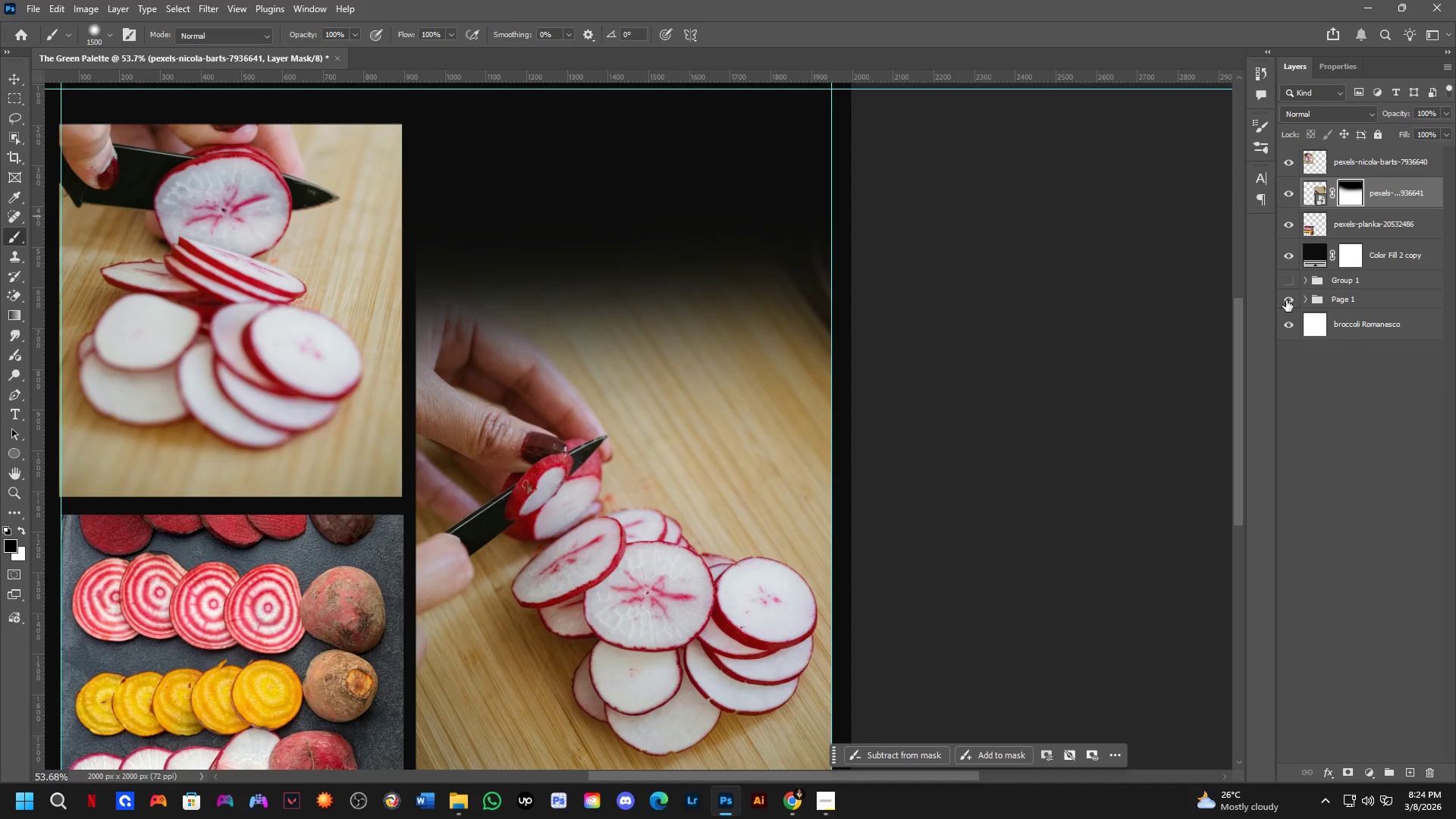 
double_click([1285, 284])
 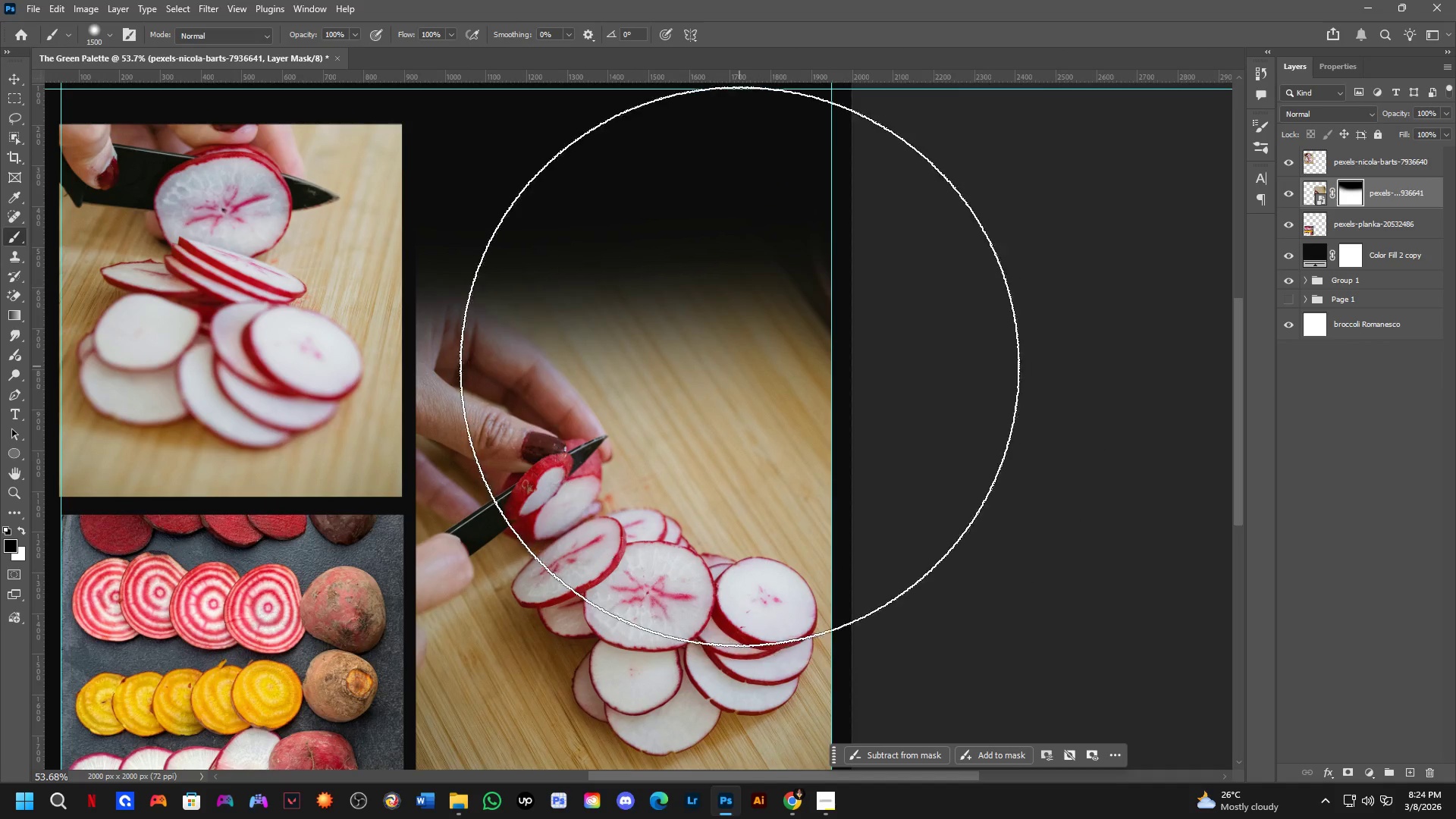 
scroll: coordinate [739, 366], scroll_direction: down, amount: 2.0
 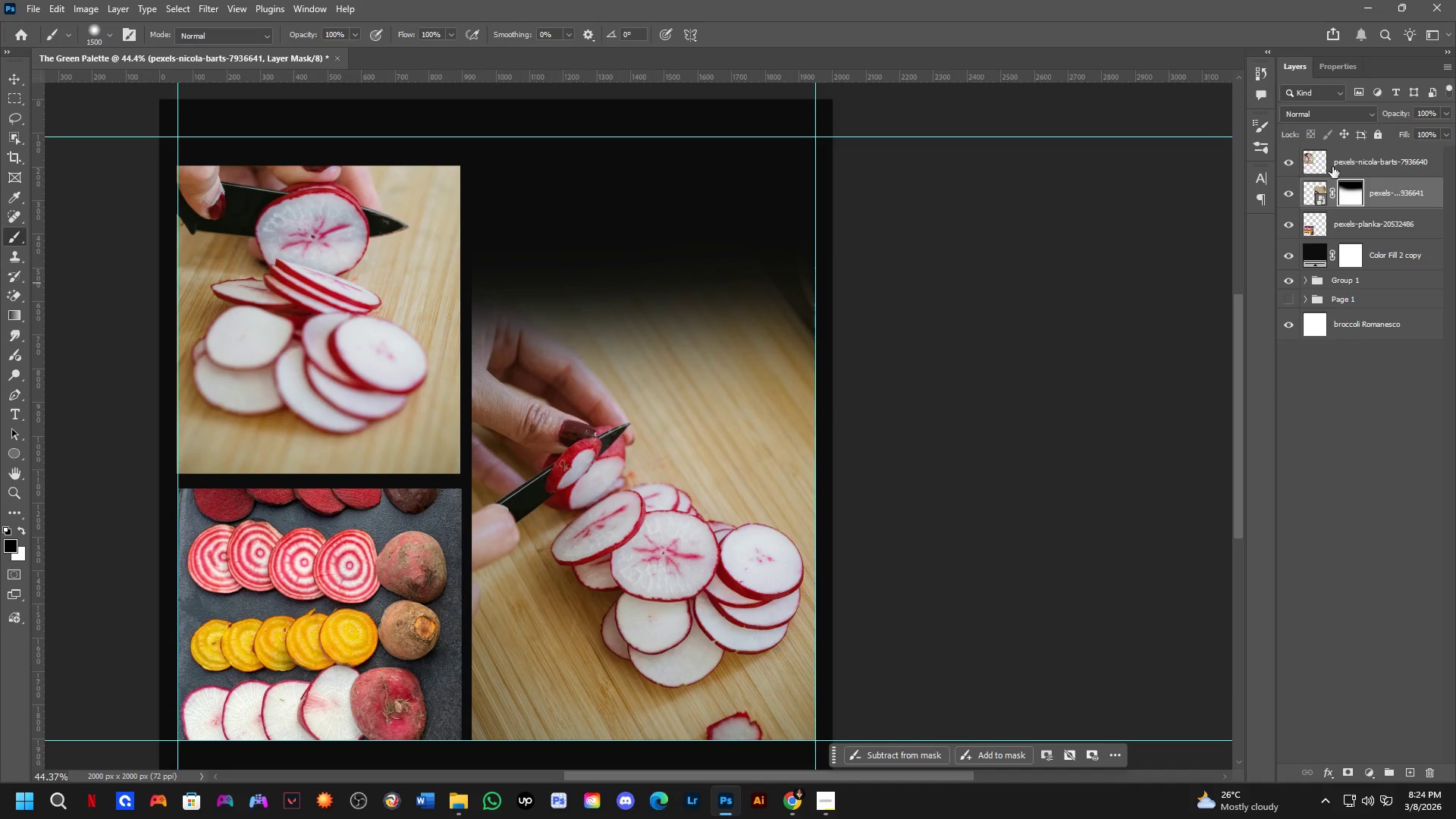 
left_click([1382, 165])
 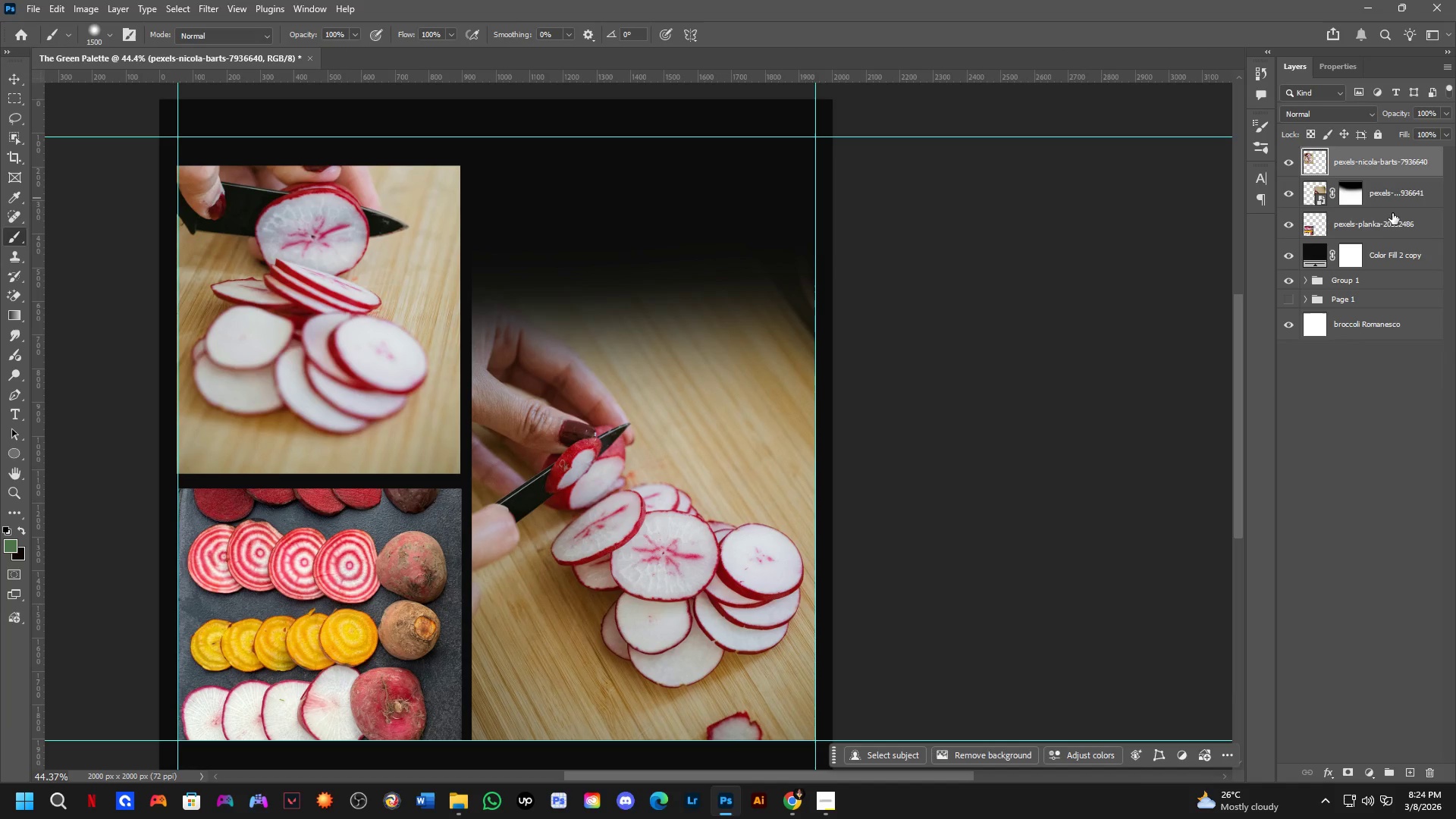 
hold_key(key=ControlLeft, duration=0.53)
hold_key(key=ShiftLeft, duration=0.55)
double_click([1392, 221])
 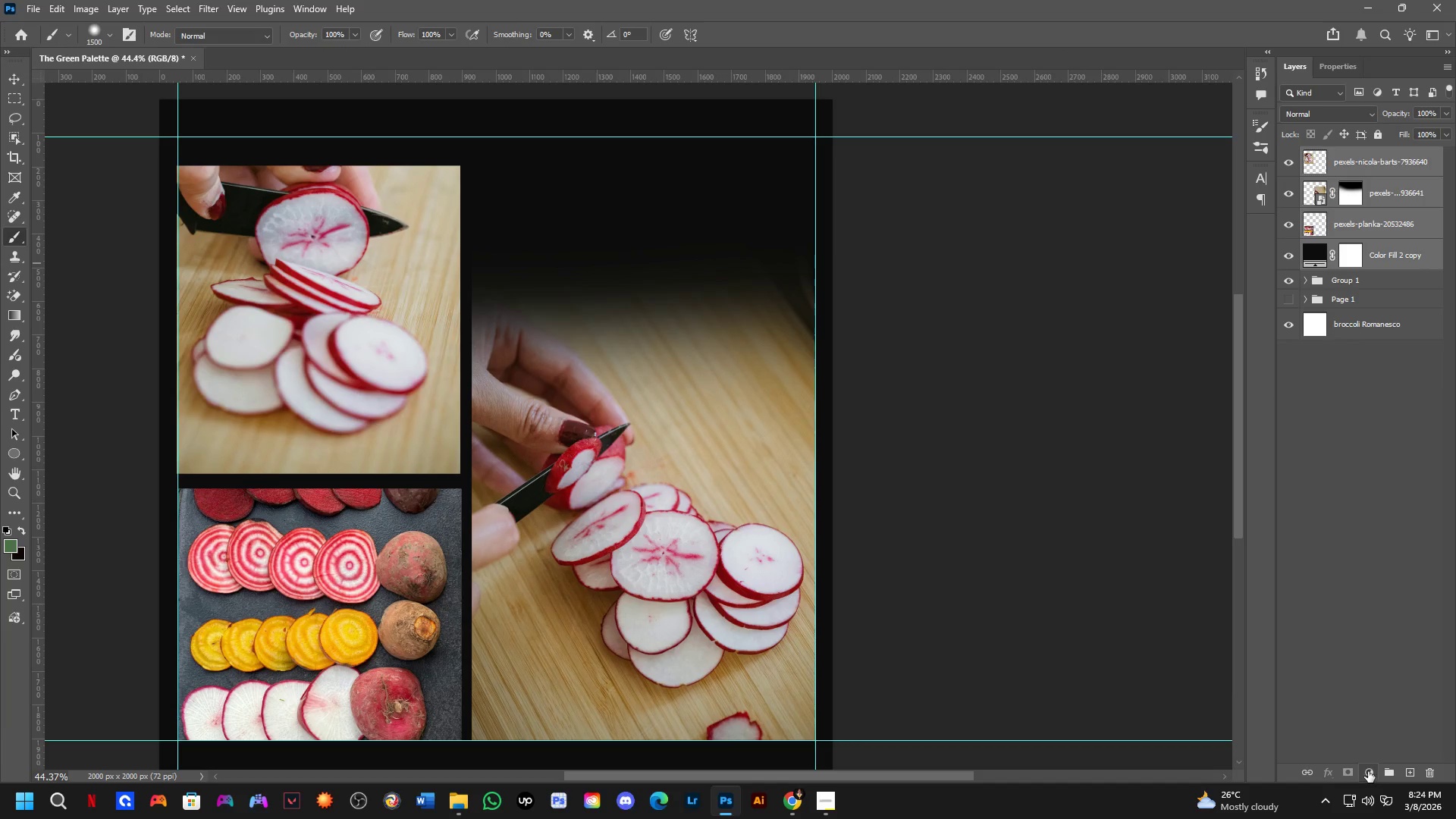 
left_click([1392, 771])
 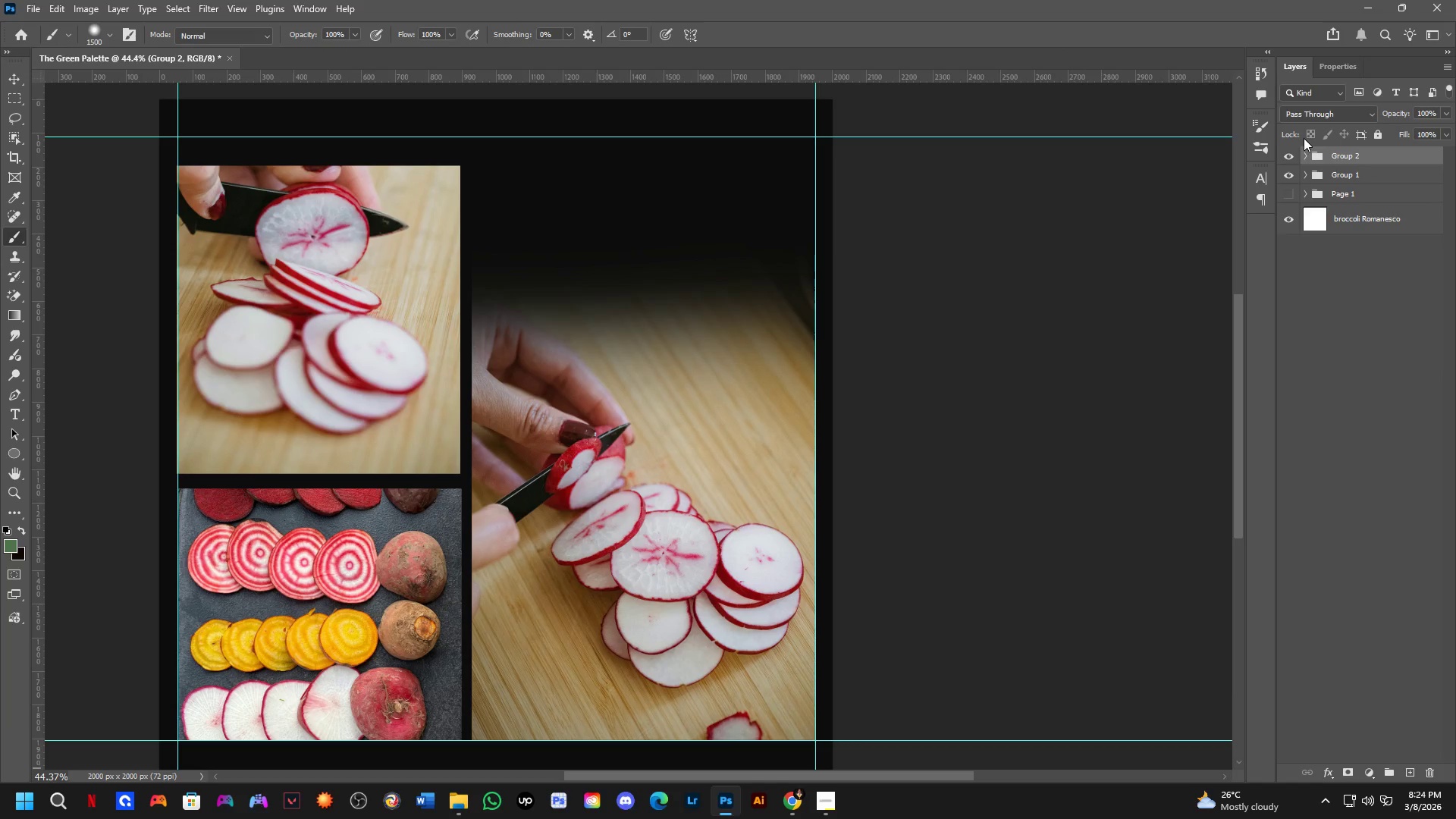 
left_click([1291, 159])
 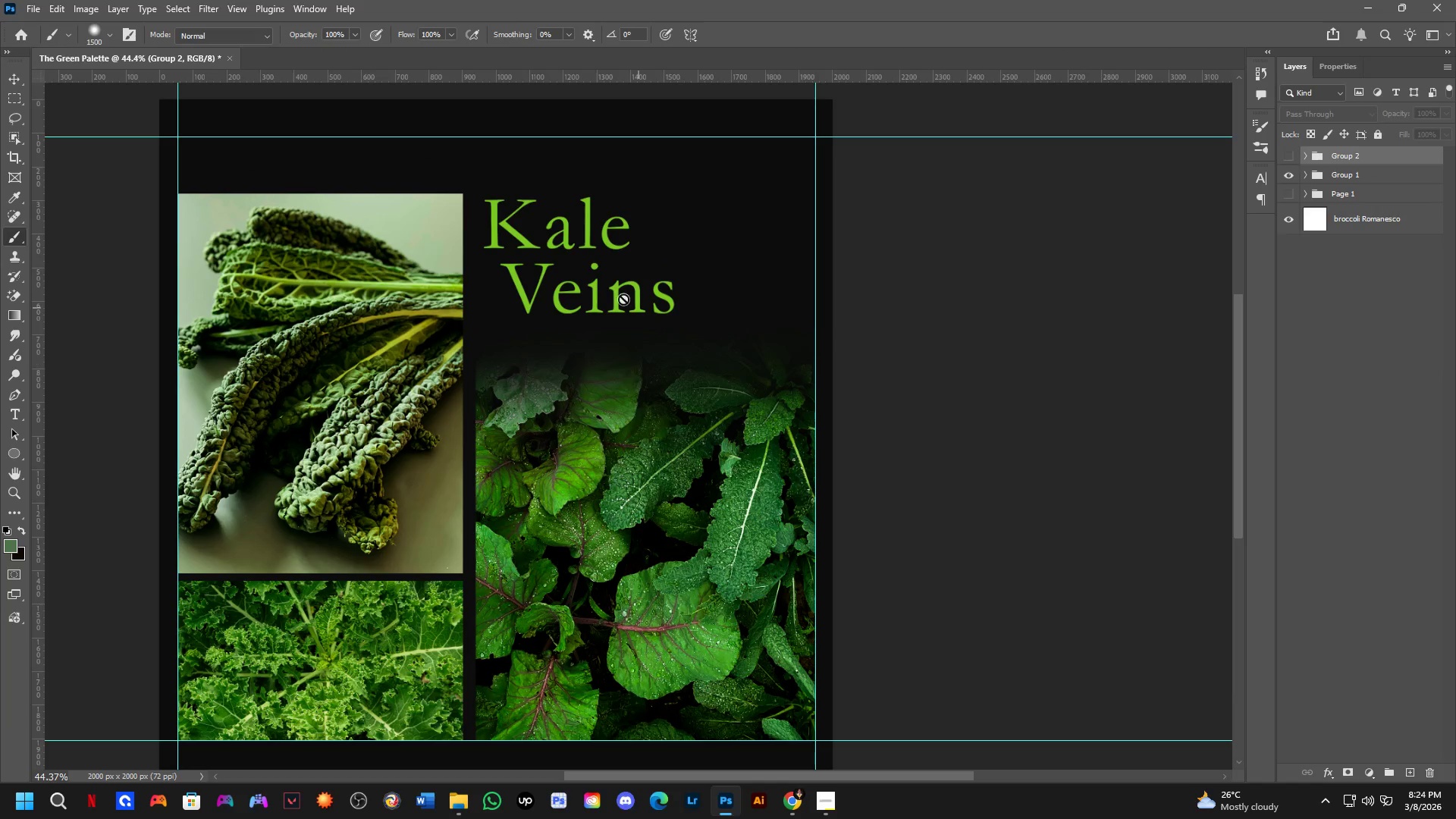 
key(Control+ControlLeft)
 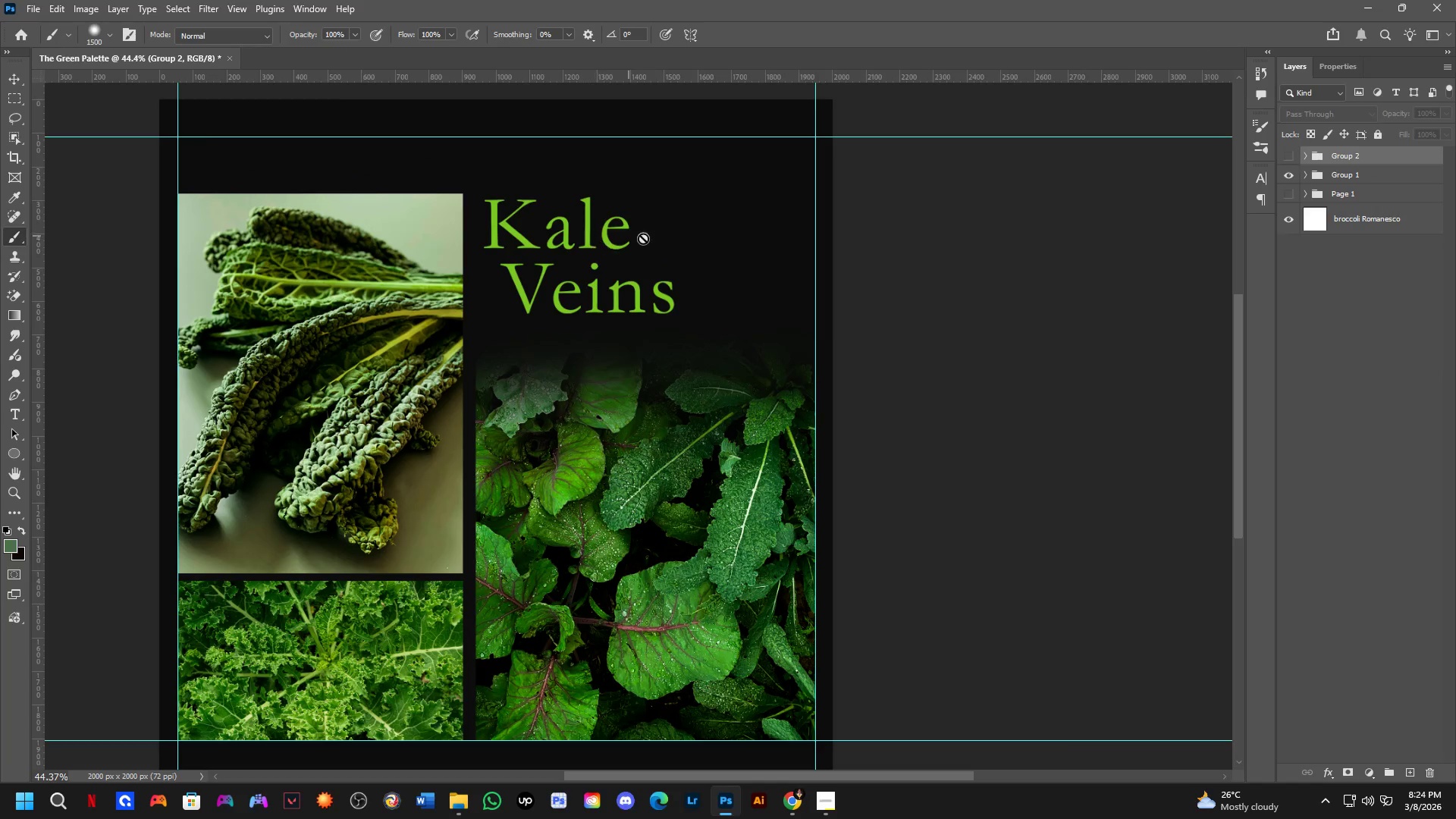 
scroll: coordinate [484, 268], scroll_direction: up, amount: 11.0
 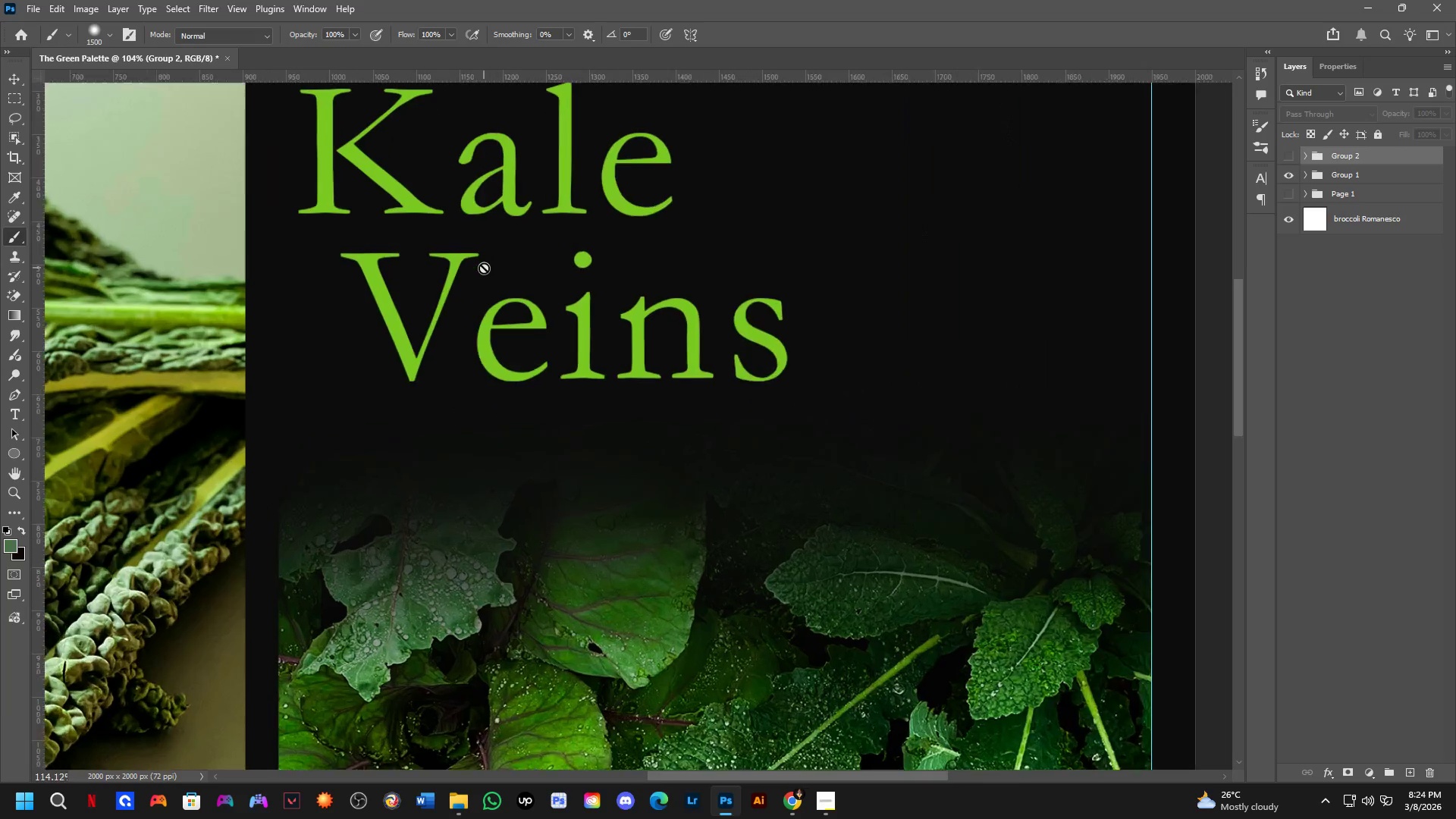 
hold_key(key=Space, duration=0.53)
 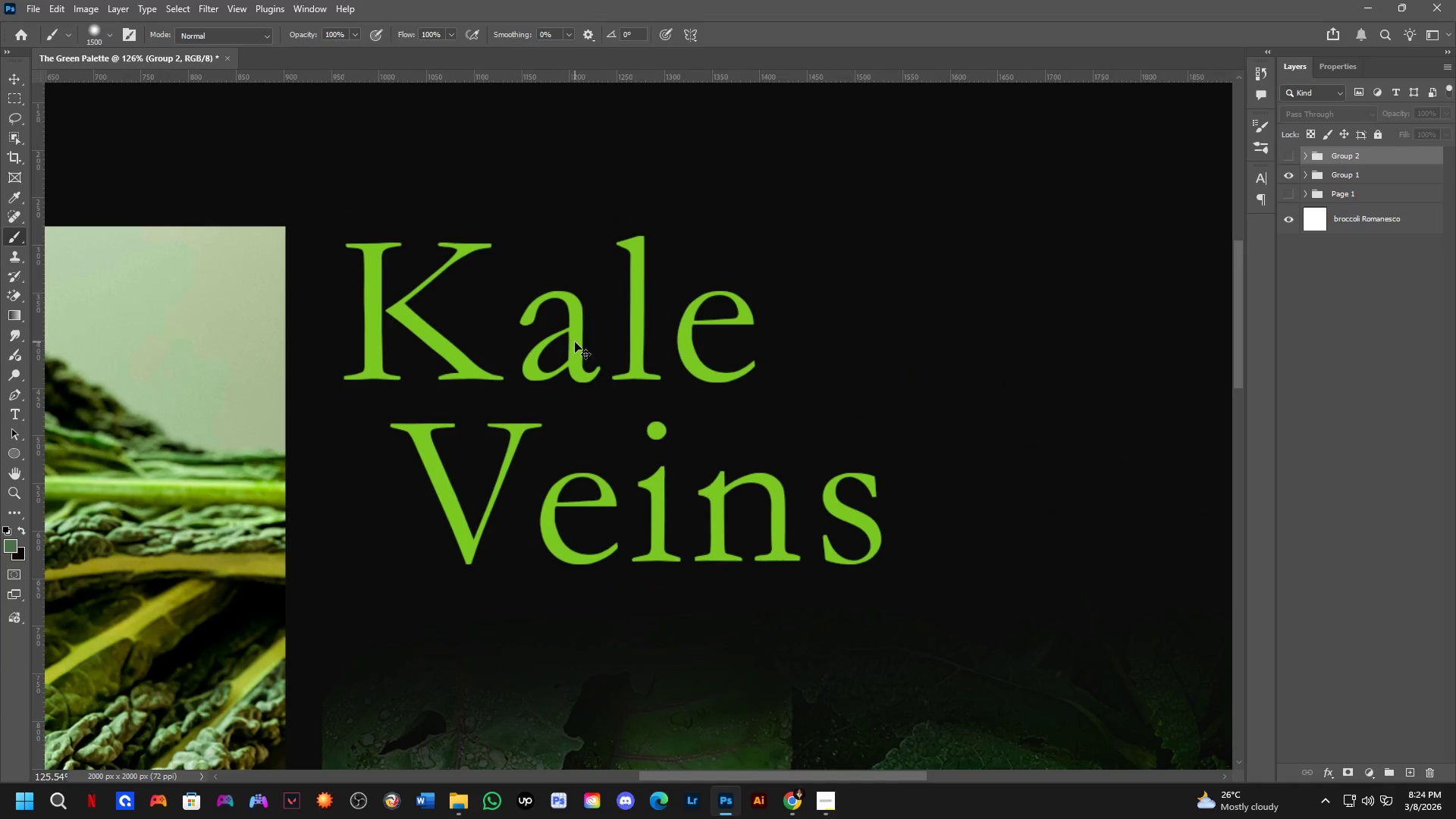 
left_click_drag(start_coordinate=[511, 298], to_coordinate=[576, 469])
 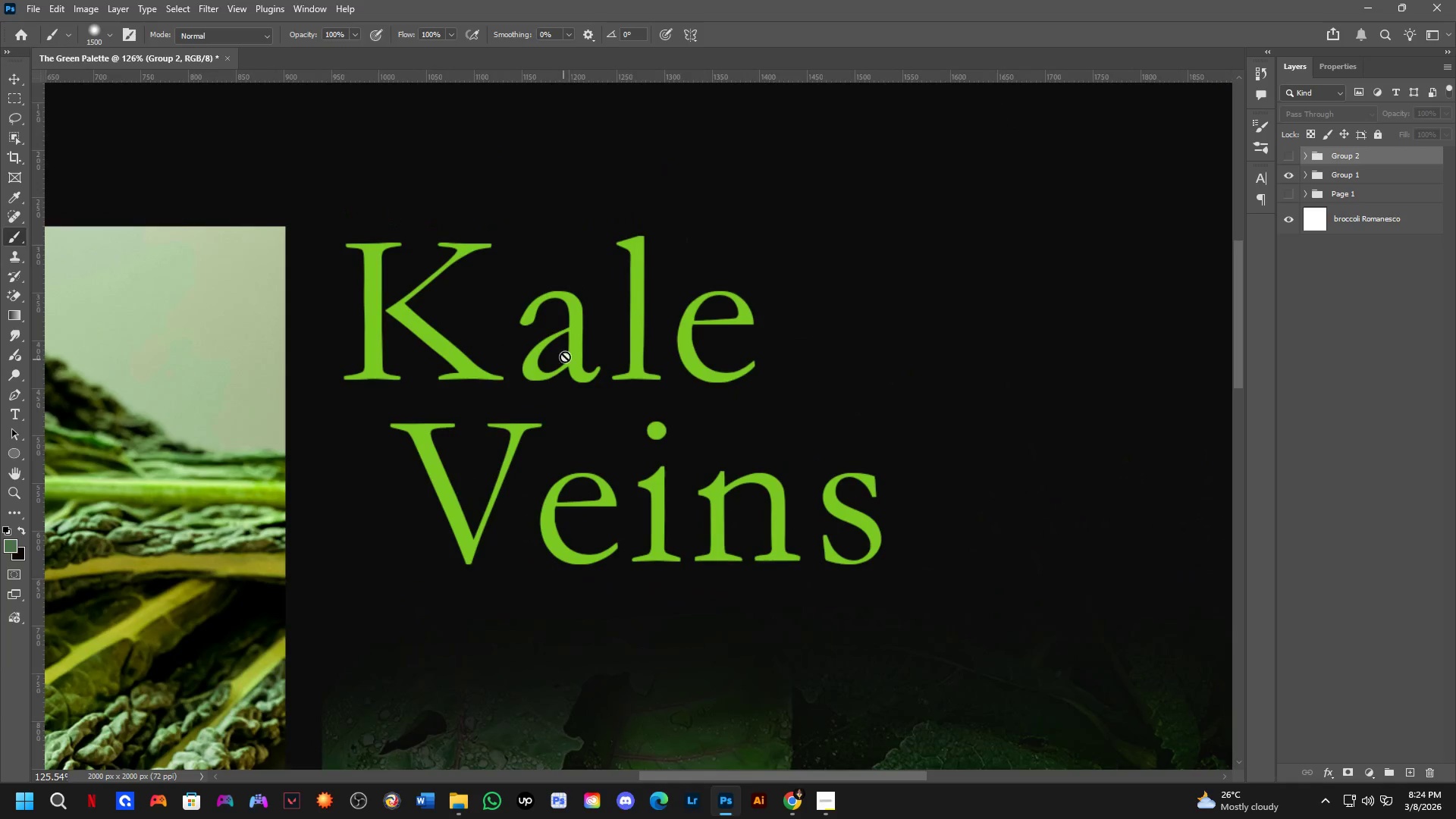 
hold_key(key=ControlLeft, duration=0.61)
left_click([575, 342])
 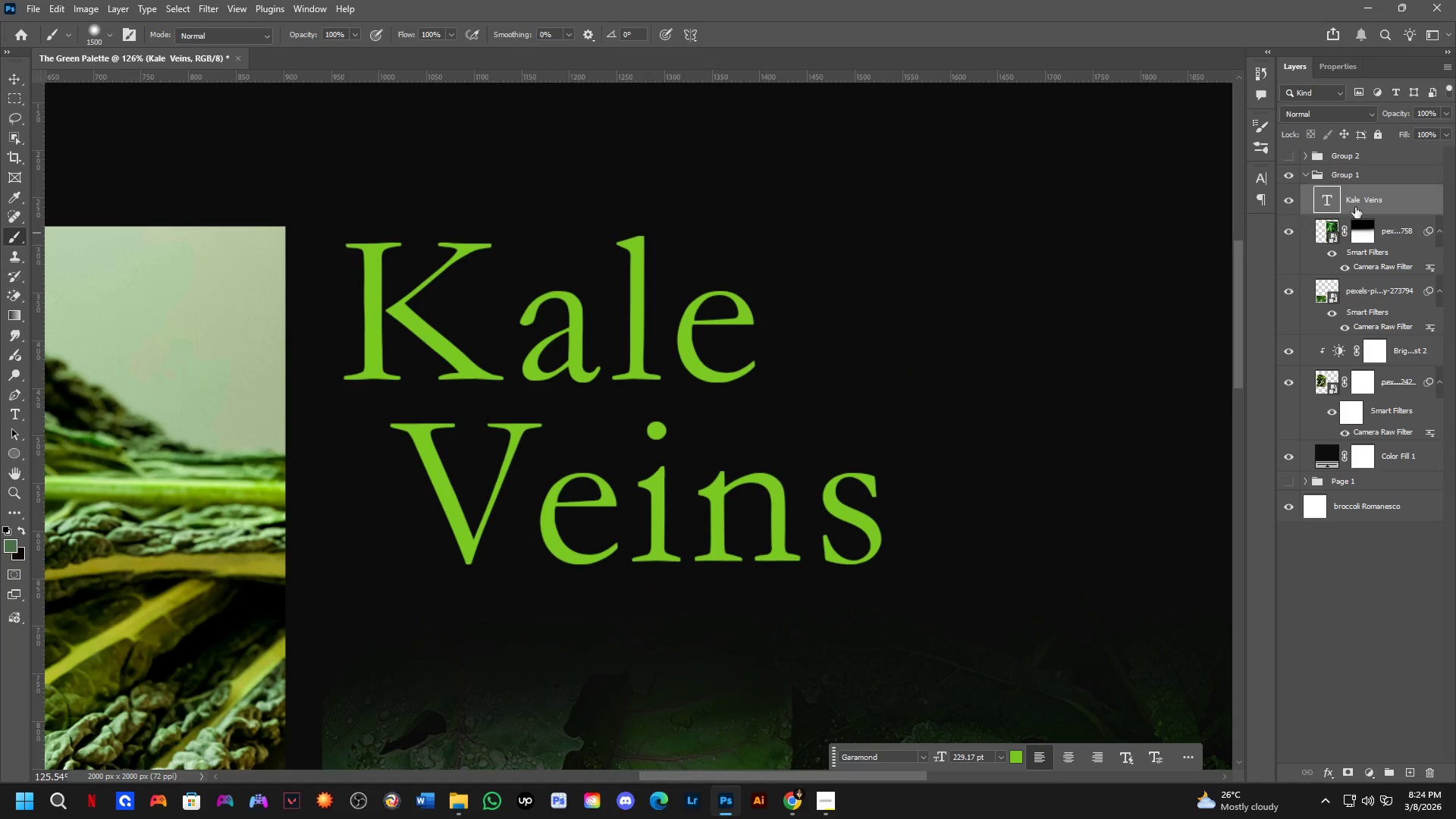 
key(Control+ControlLeft)
 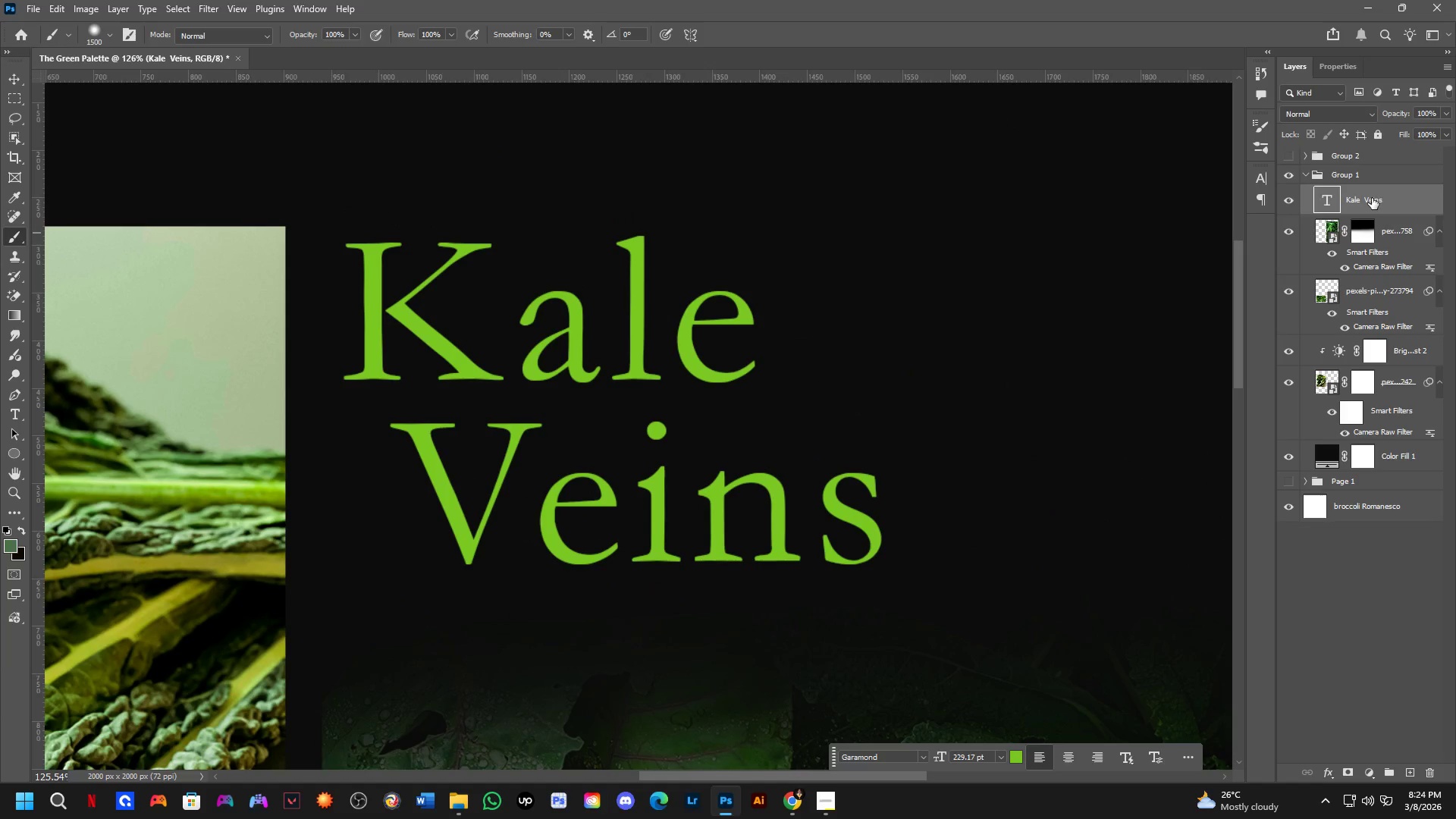 
key(Control+Shift+ShiftLeft)
 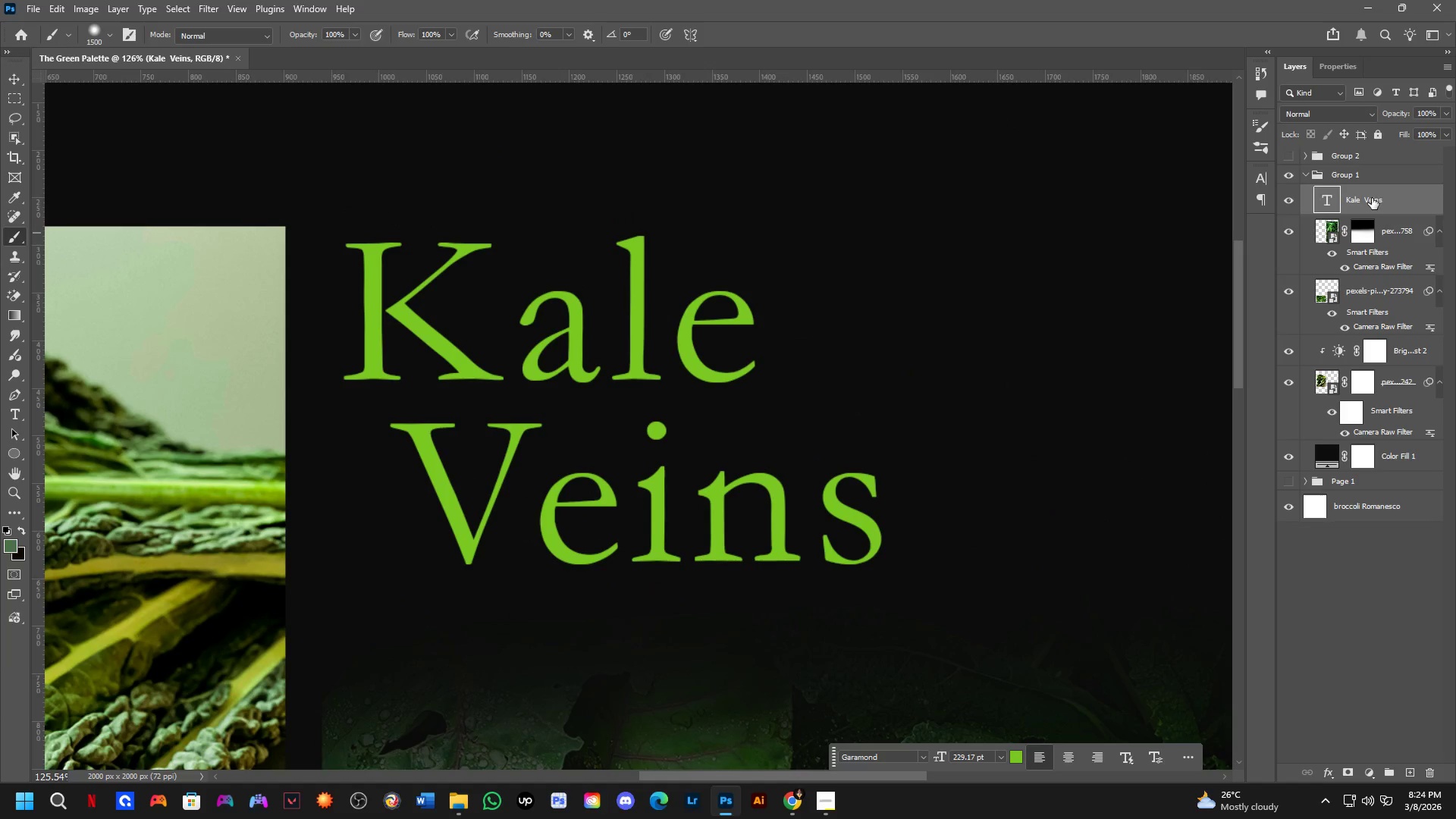 
left_click_drag(start_coordinate=[1372, 197], to_coordinate=[1372, 142])
 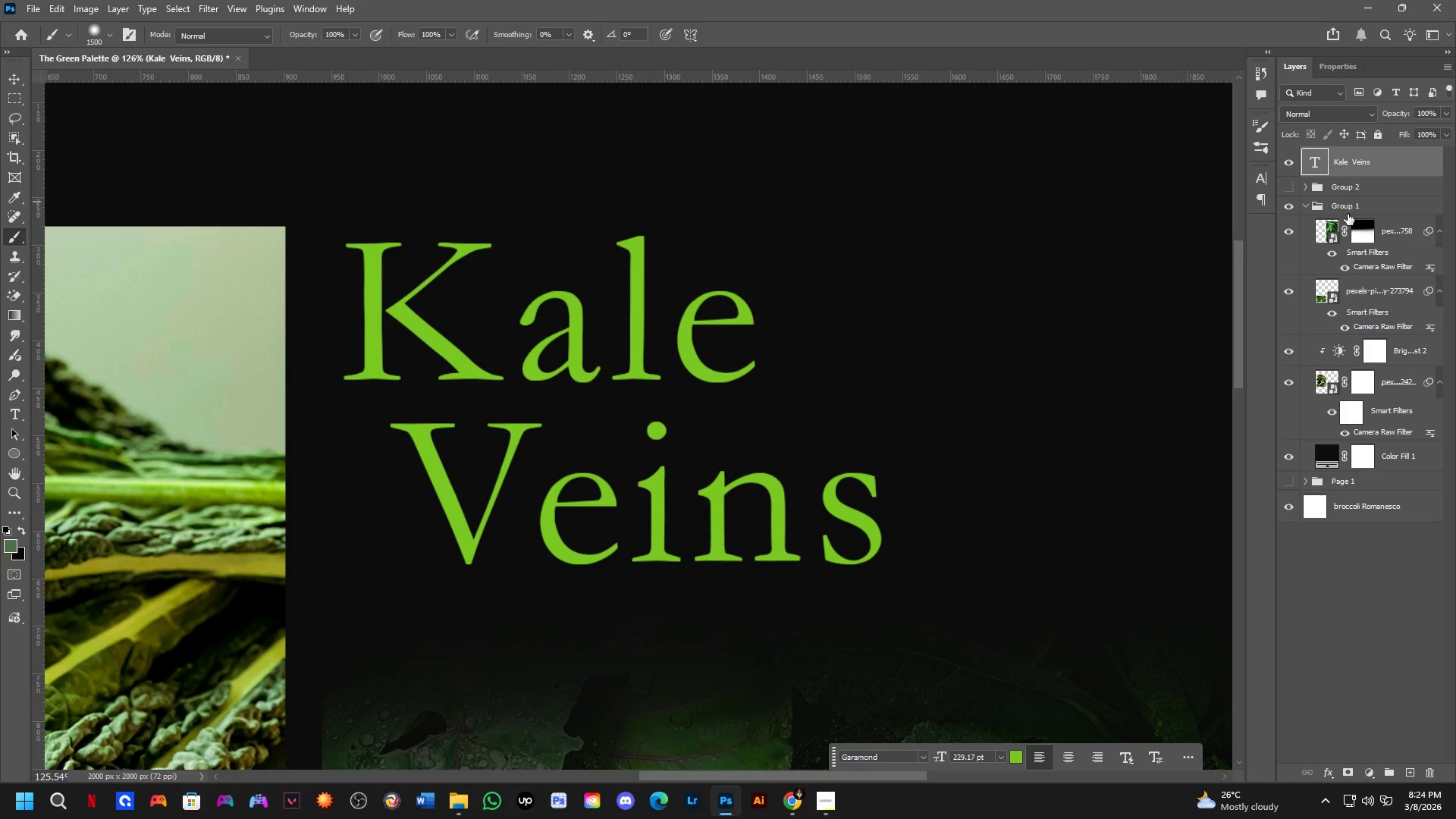 
key(Control+ControlLeft)
 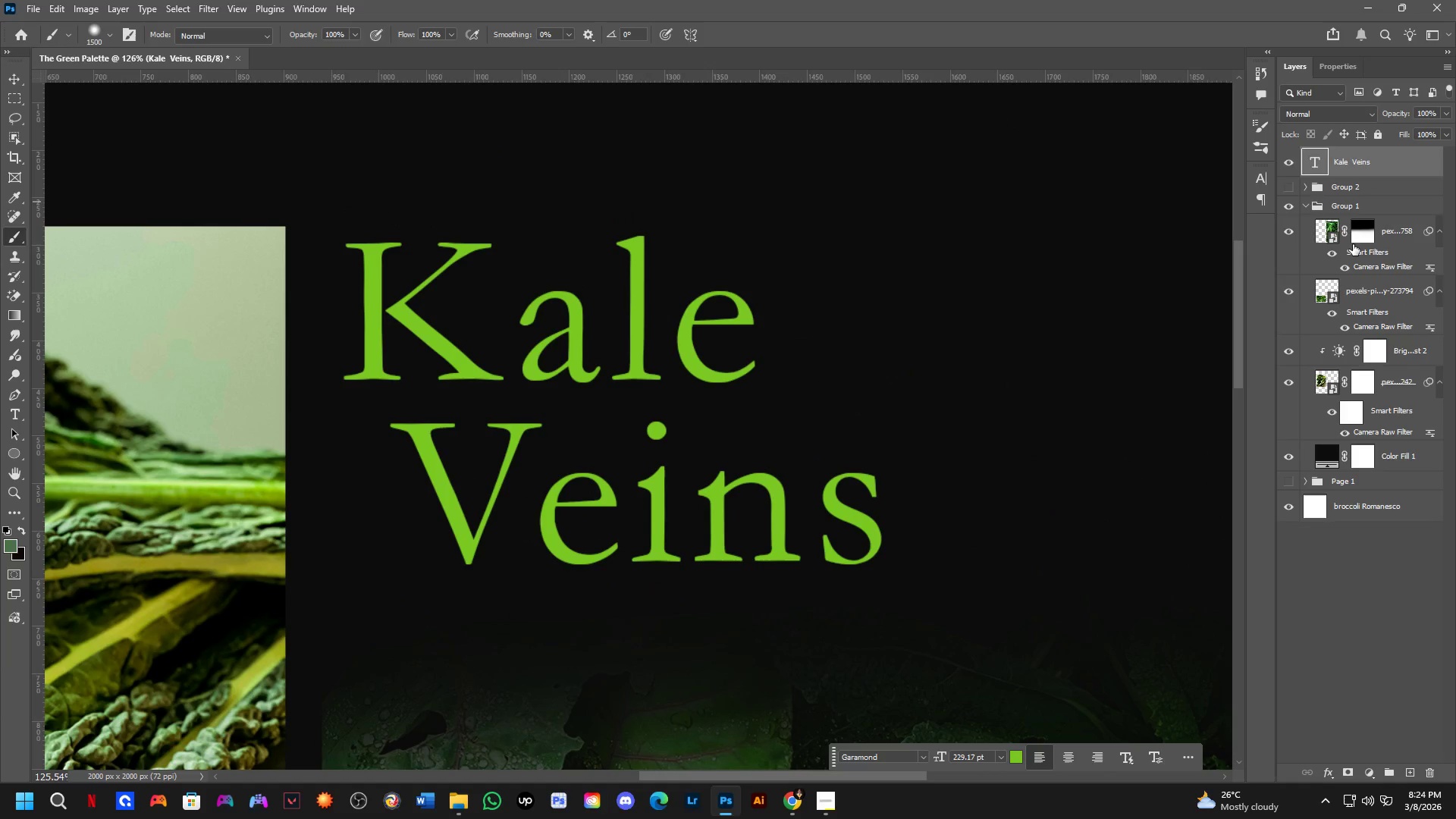 
key(Control+Z)
 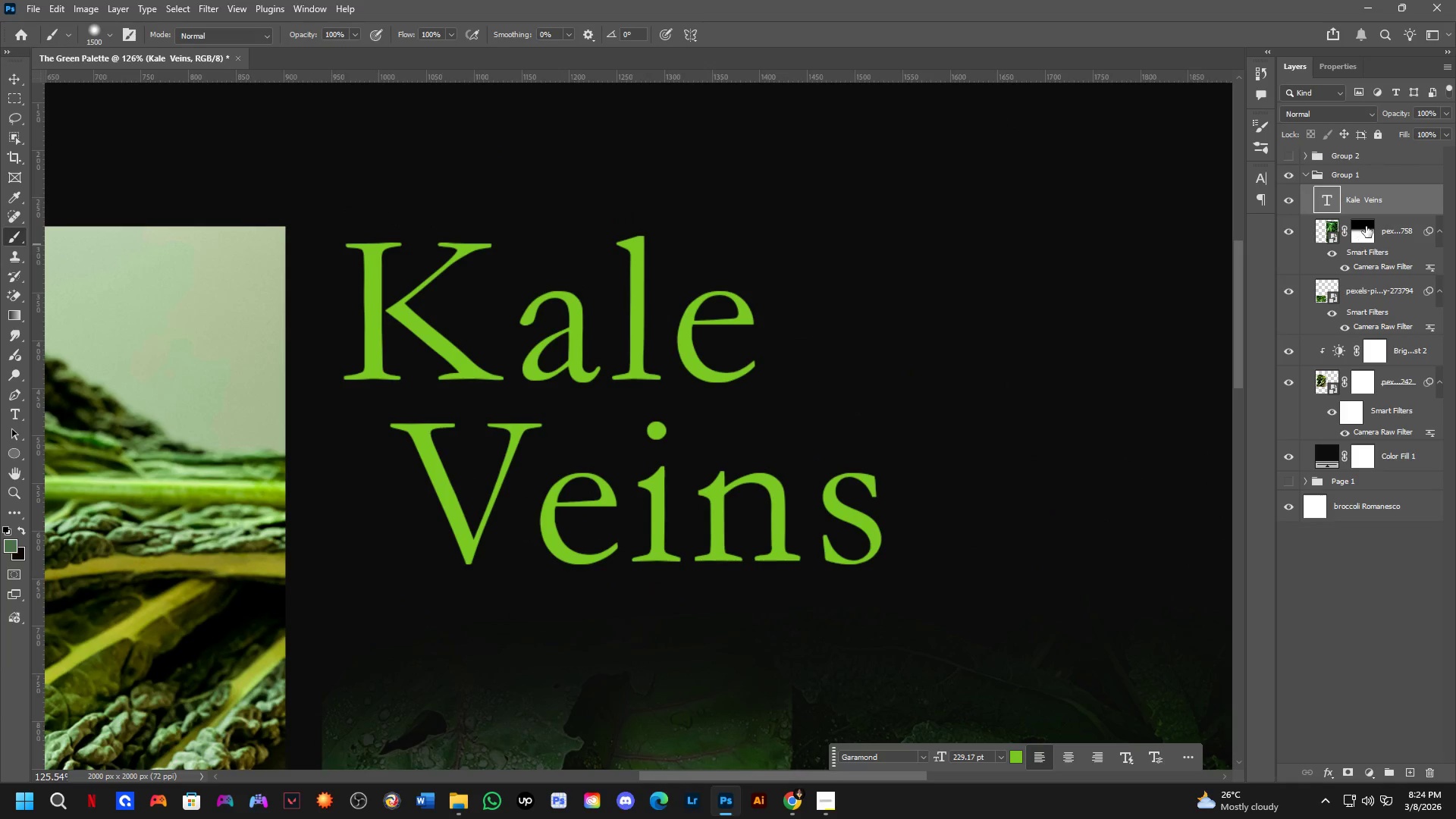 
hold_key(key=AltLeft, duration=0.31)
 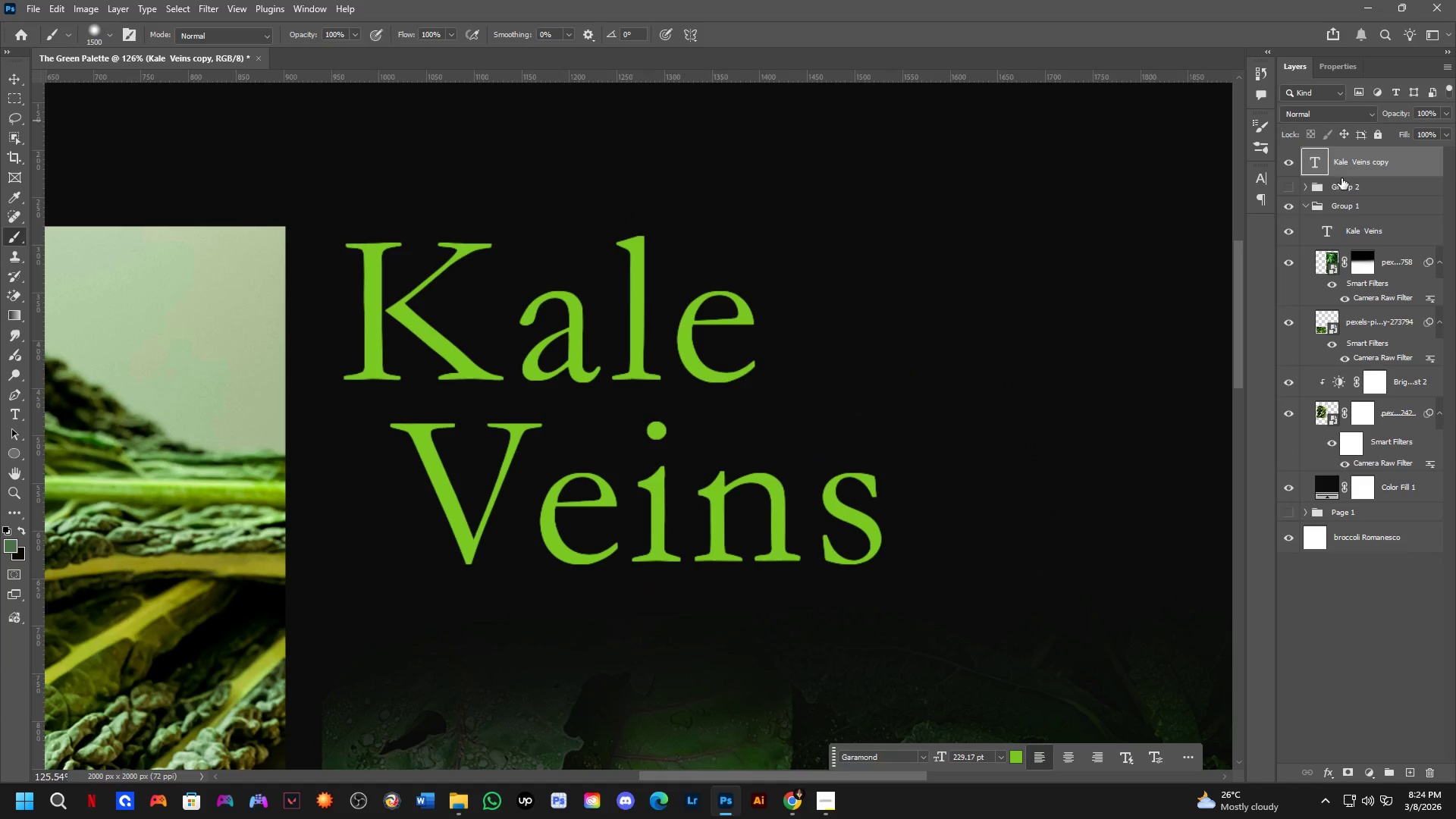 
key(Alt+Control+ControlLeft)
 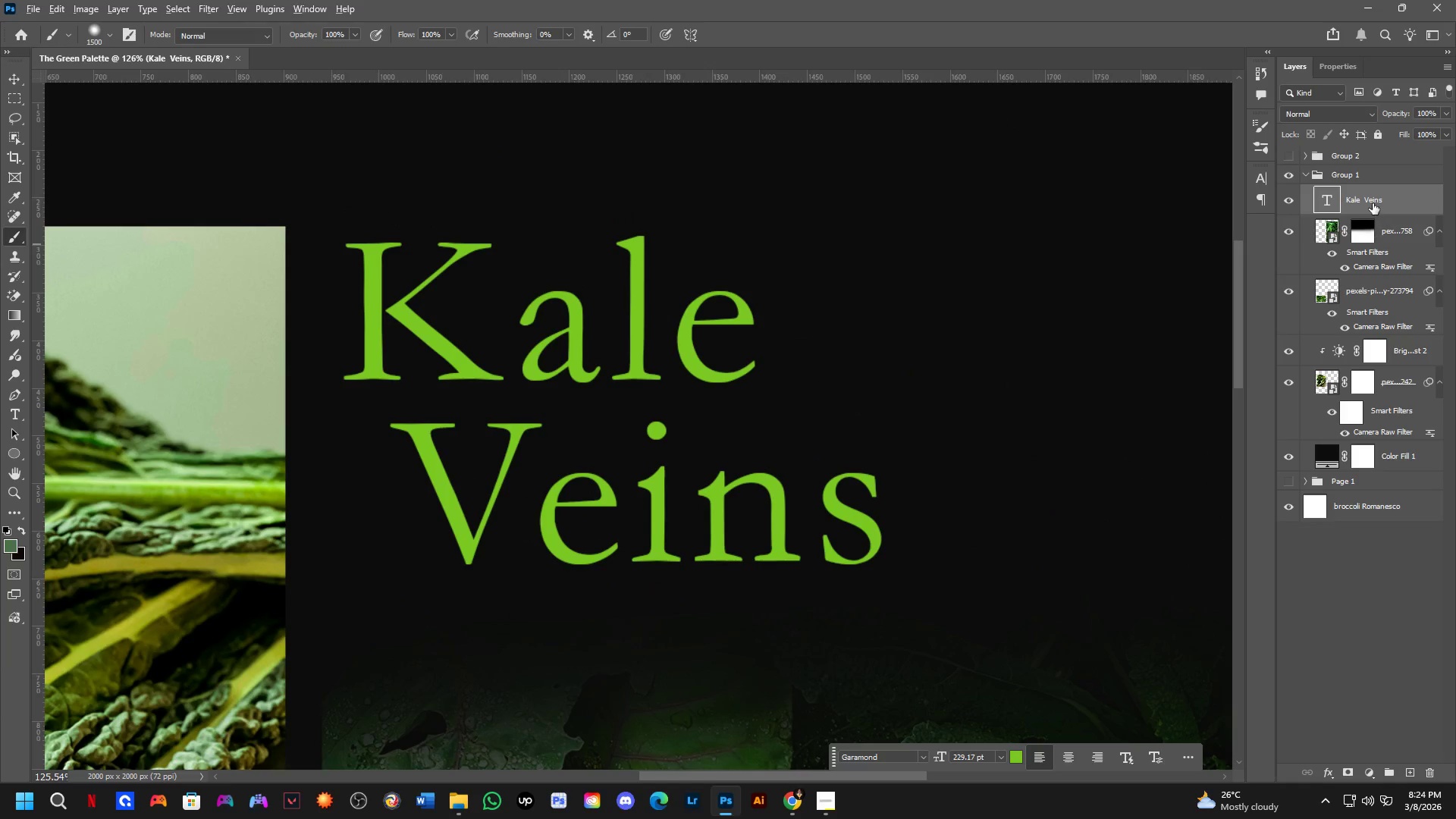 
left_click_drag(start_coordinate=[1373, 203], to_coordinate=[1373, 118])
 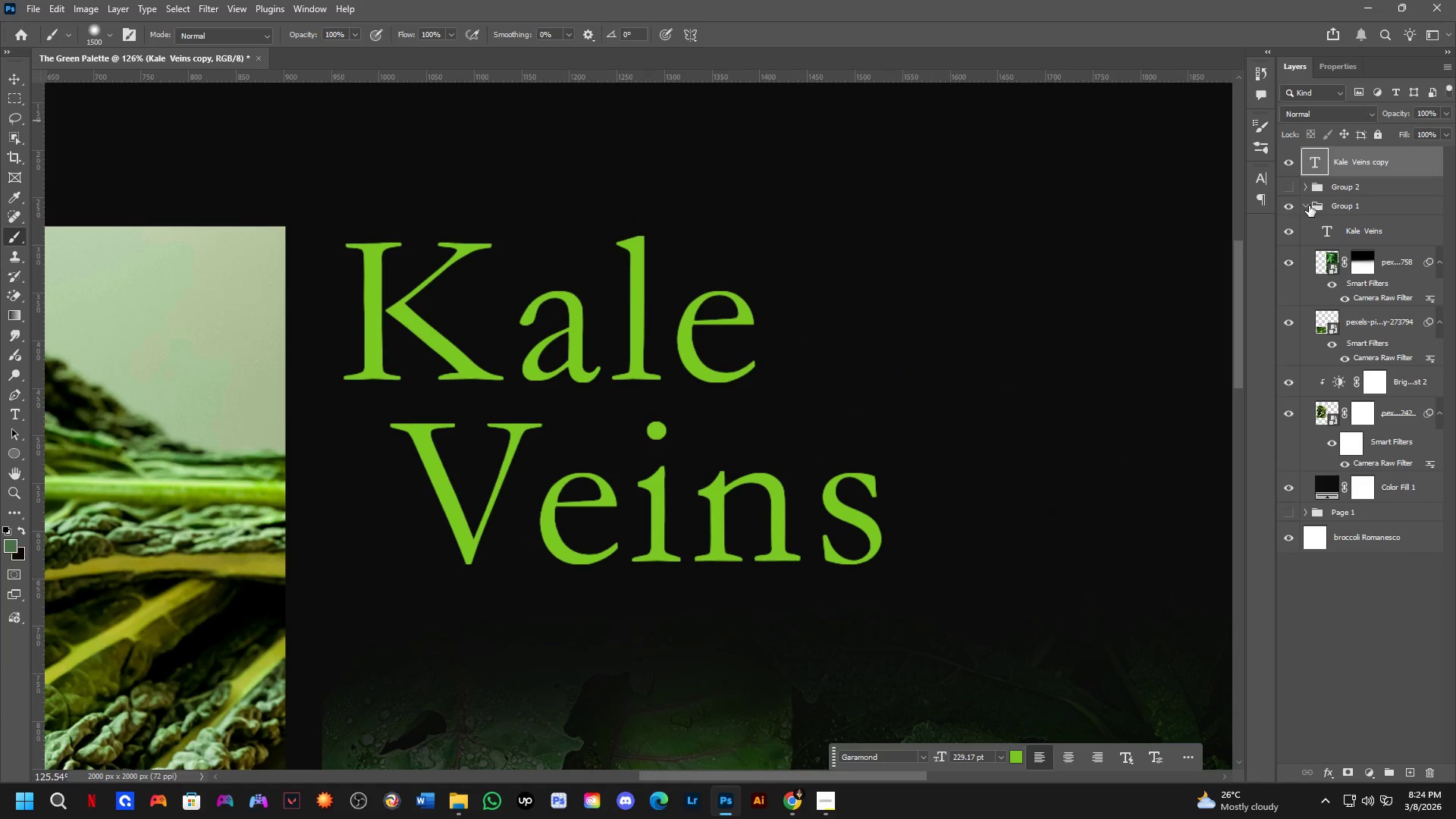 
left_click([1307, 207])
 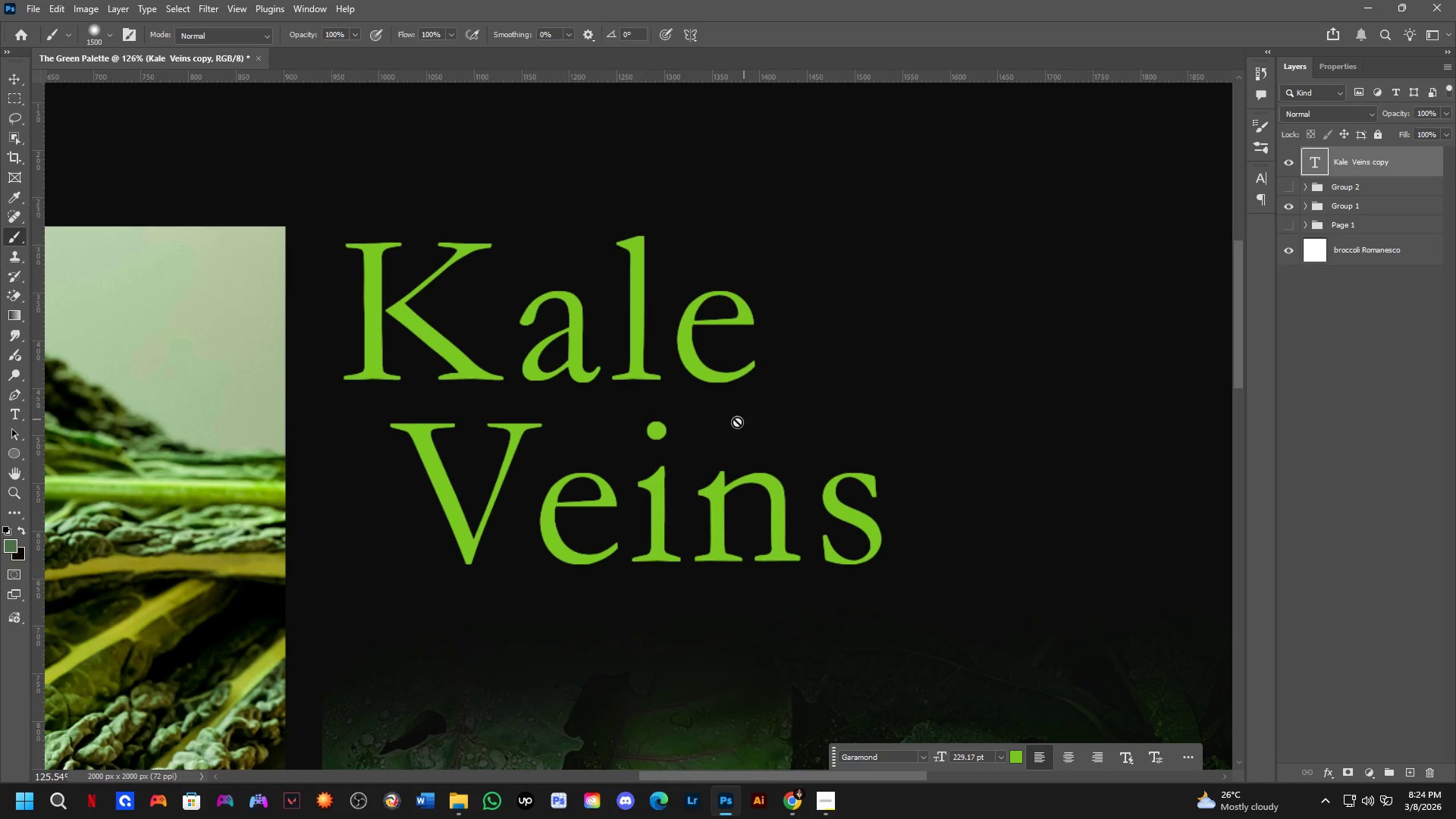 
scroll: coordinate [701, 433], scroll_direction: down, amount: 1.0
 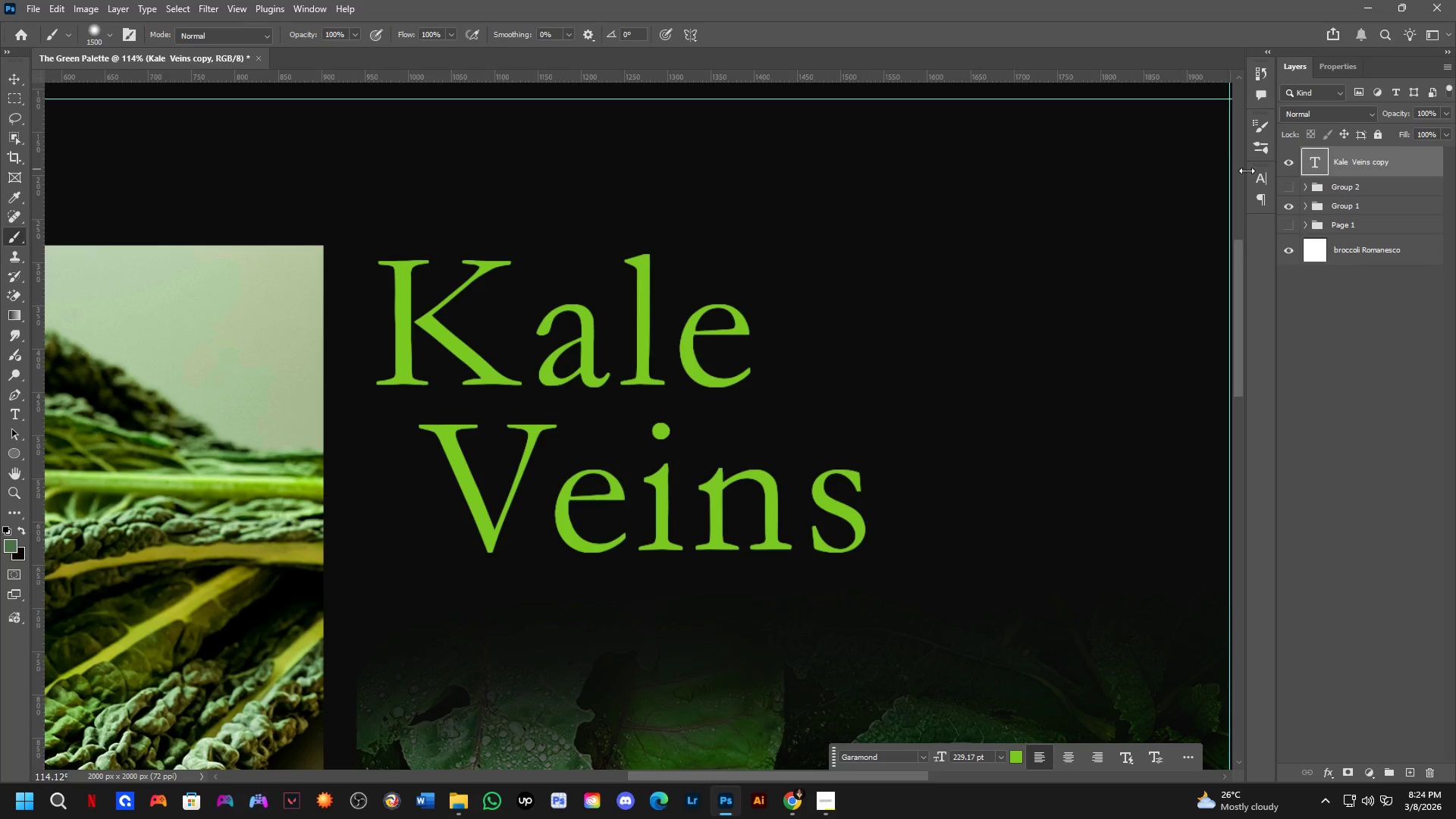 
double_click([1288, 206])
 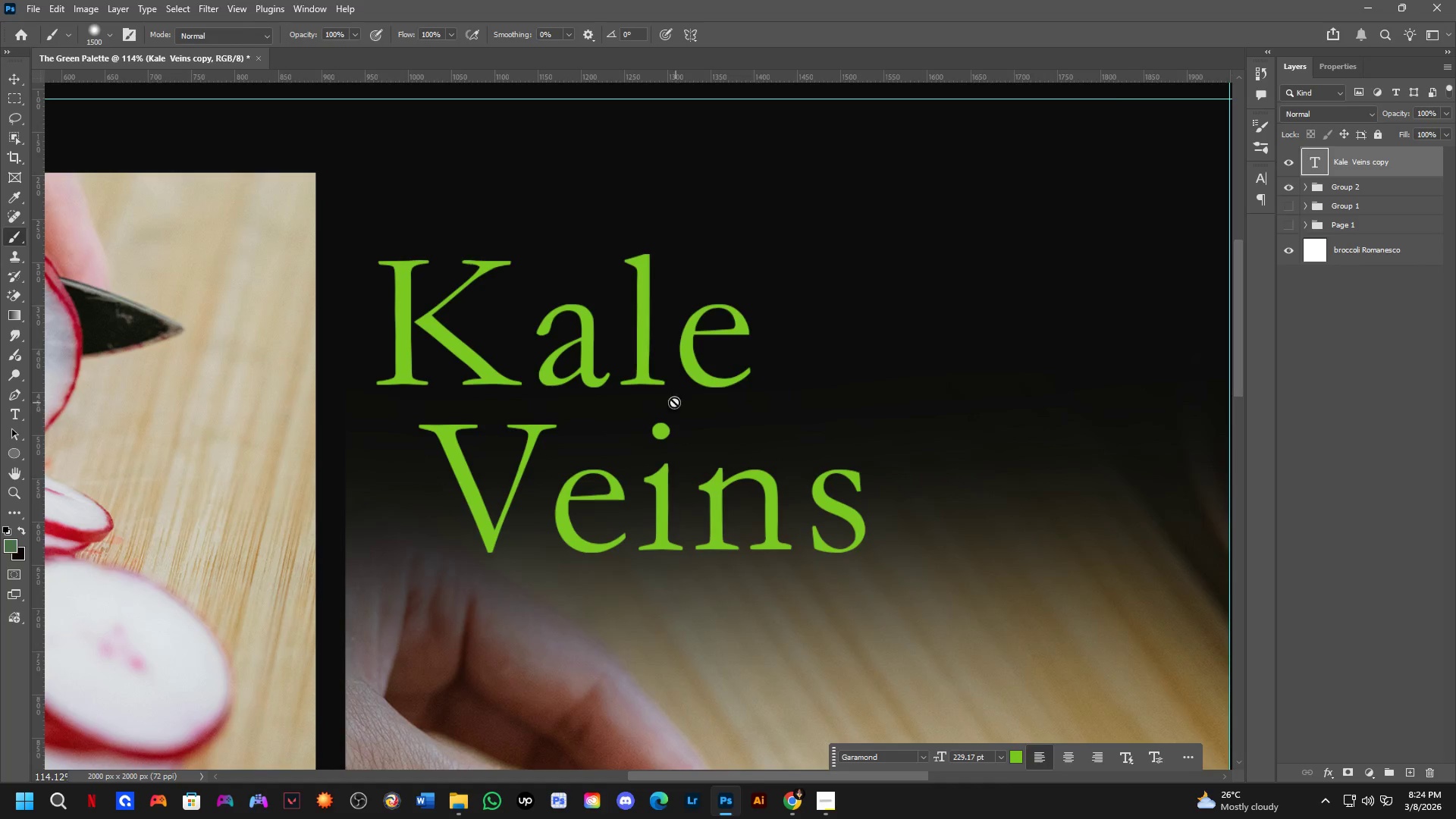 
scroll: coordinate [639, 333], scroll_direction: down, amount: 12.0
 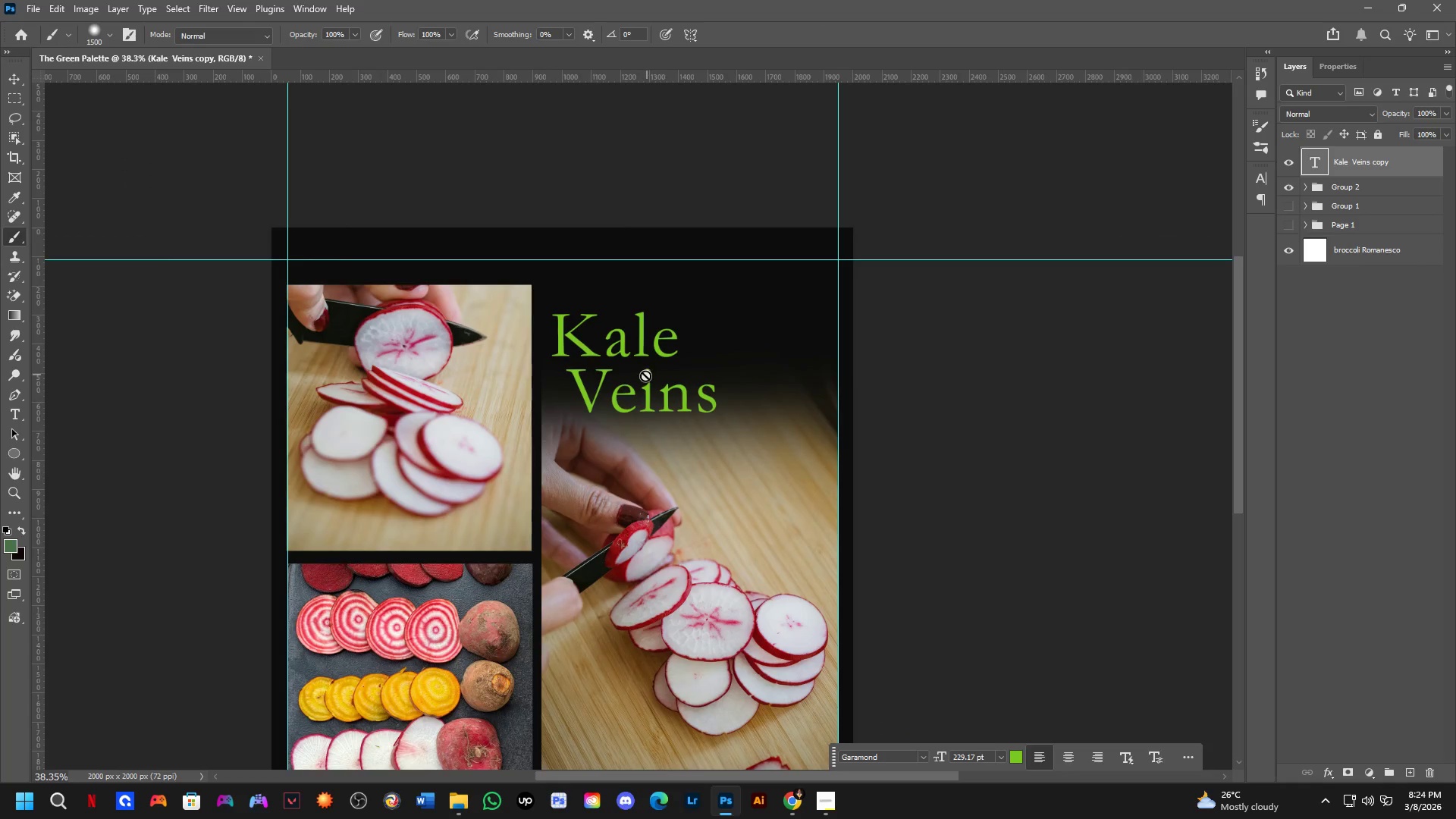 
hold_key(key=Space, duration=0.44)
 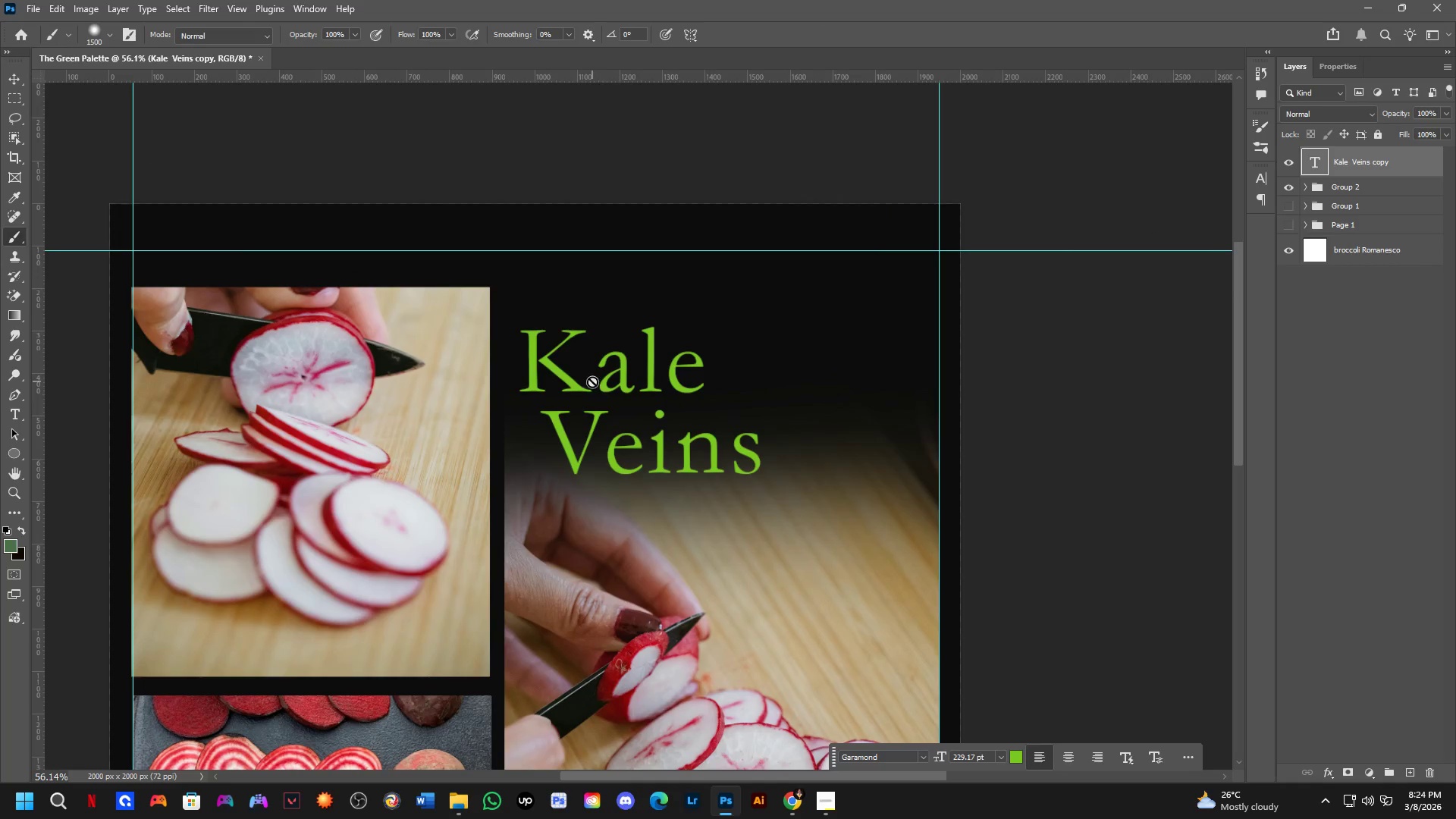 
left_click_drag(start_coordinate=[637, 374], to_coordinate=[637, 405])
 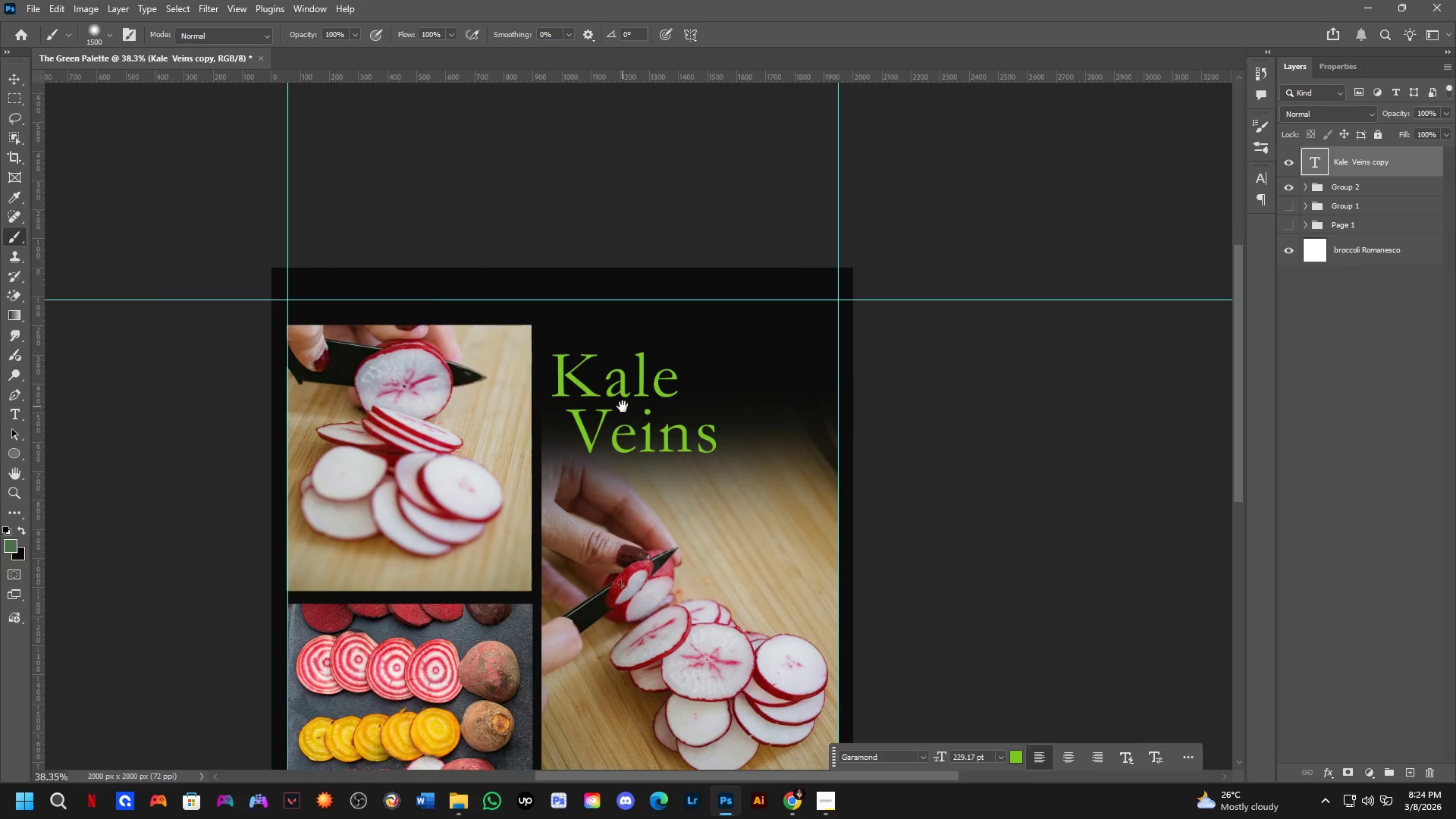 
scroll: coordinate [621, 406], scroll_direction: up, amount: 4.0
 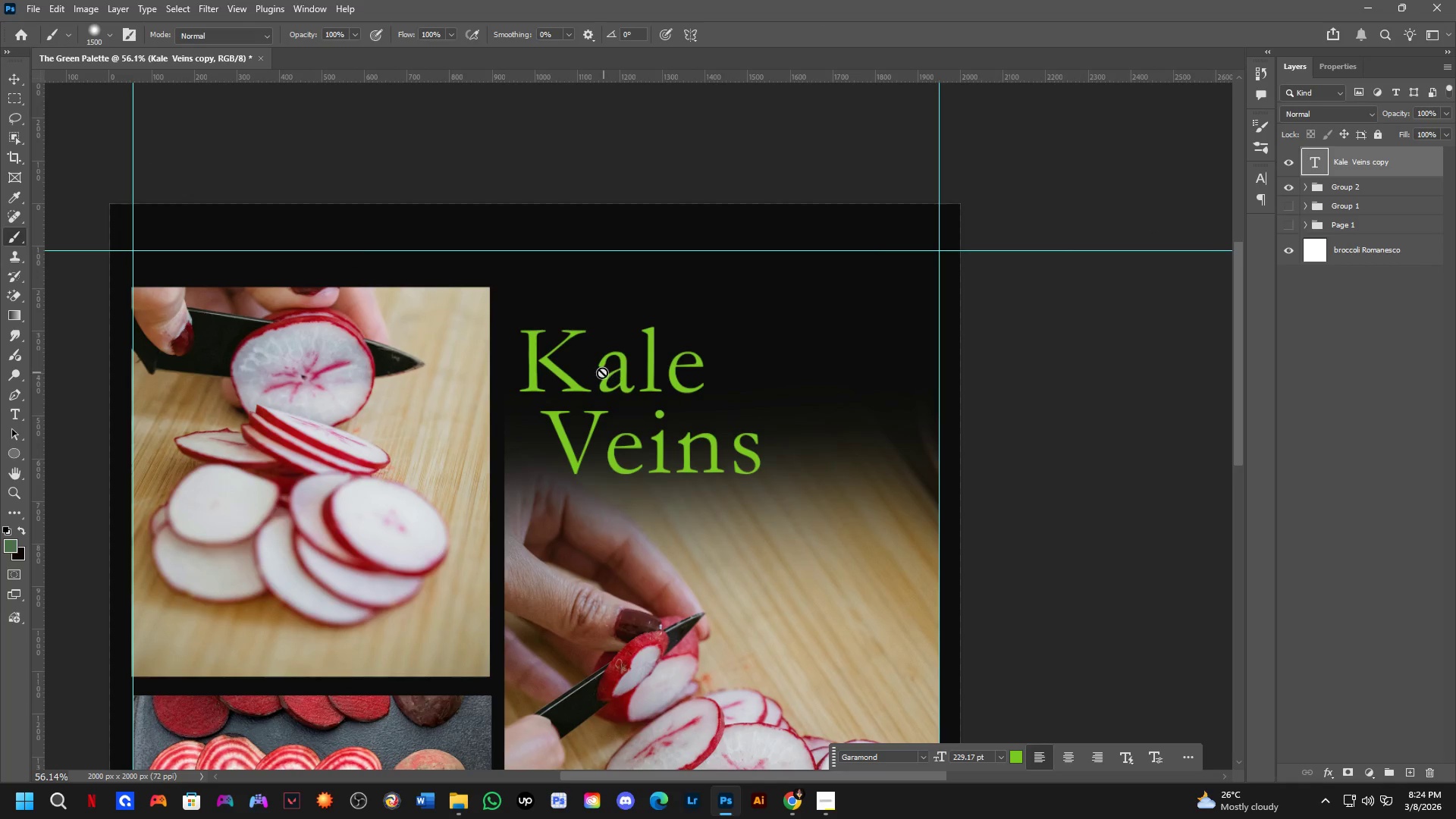 
key(T)
 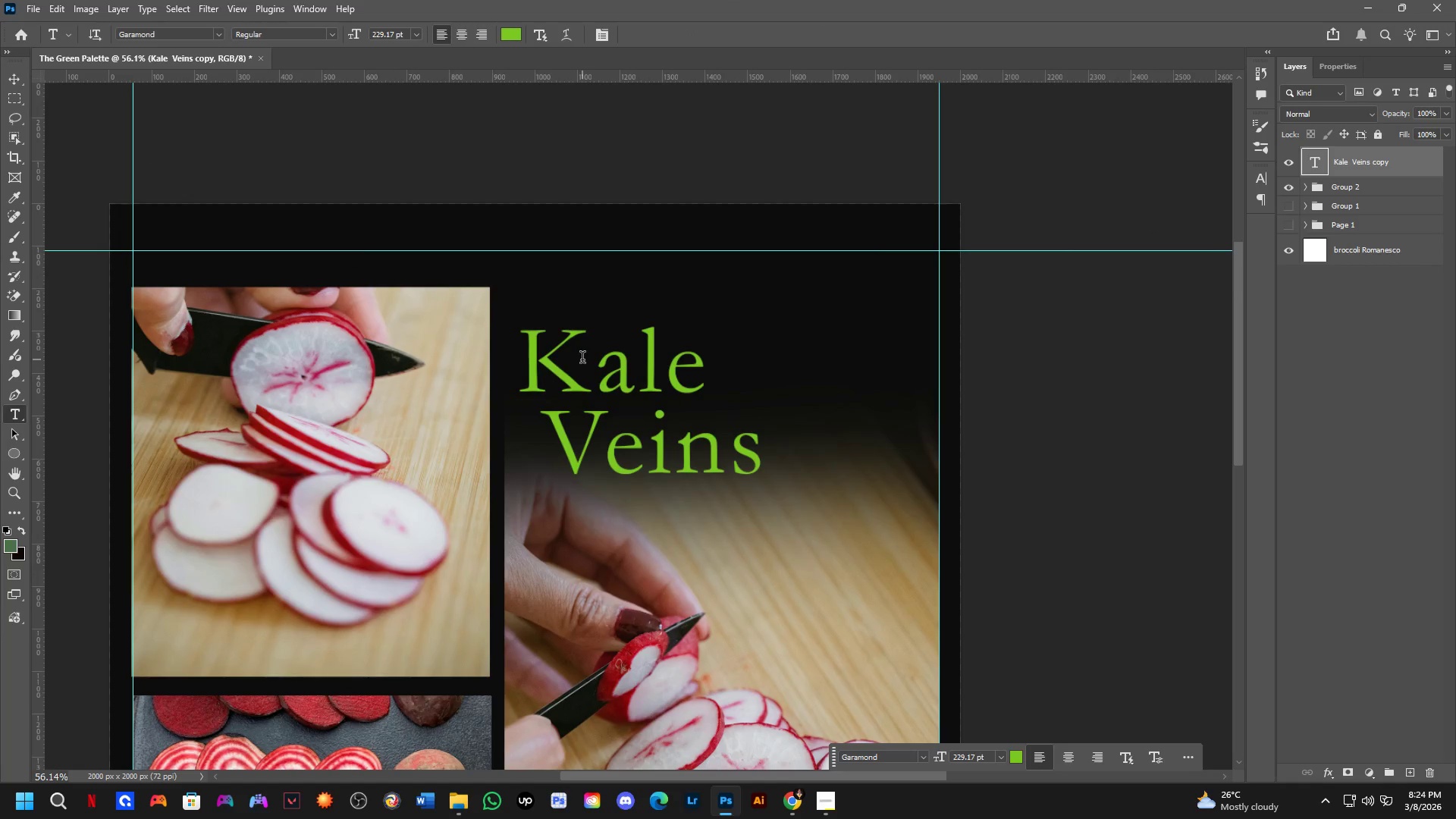 
left_click([582, 359])
 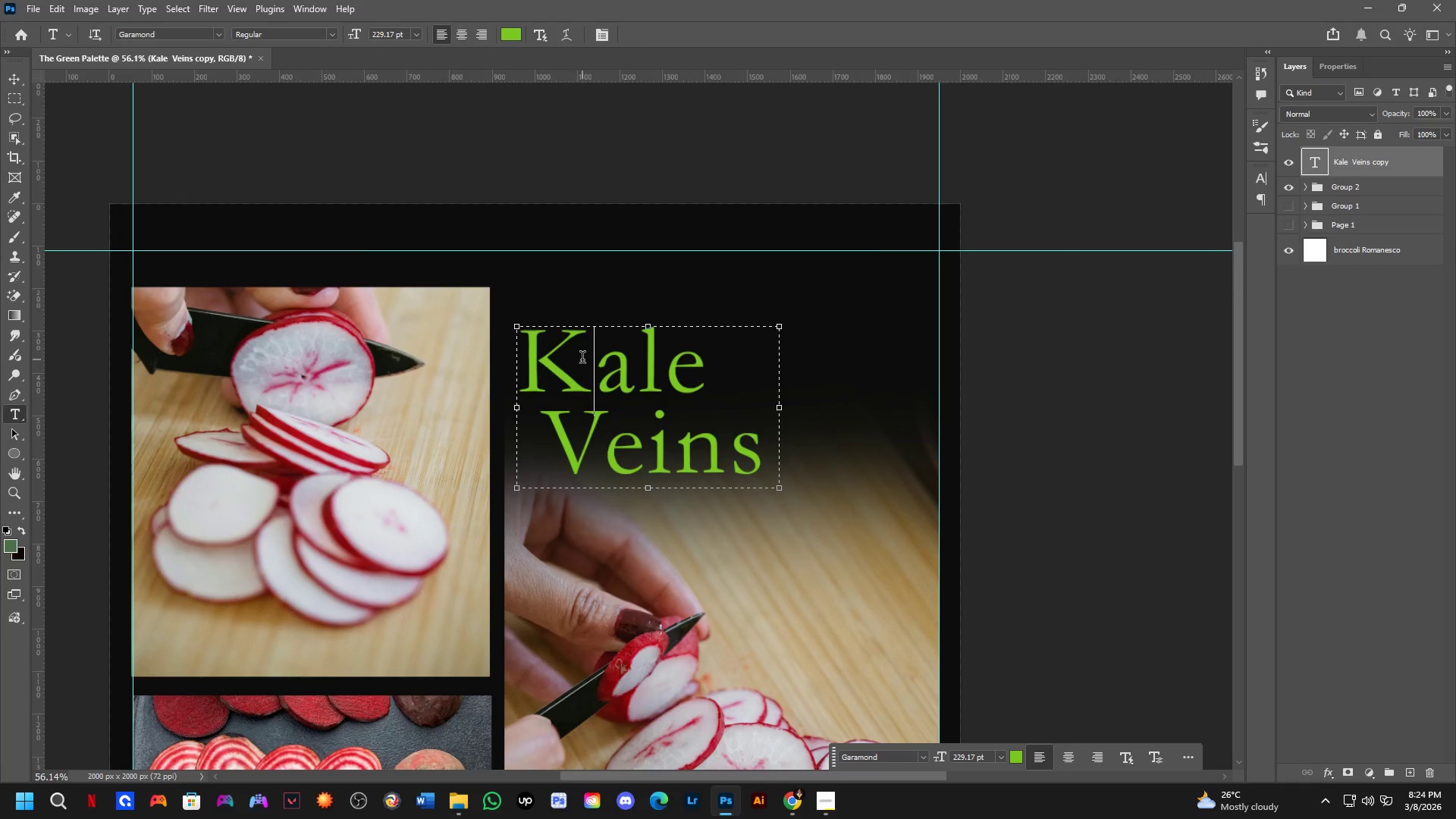 
key(Alt+AltLeft)
 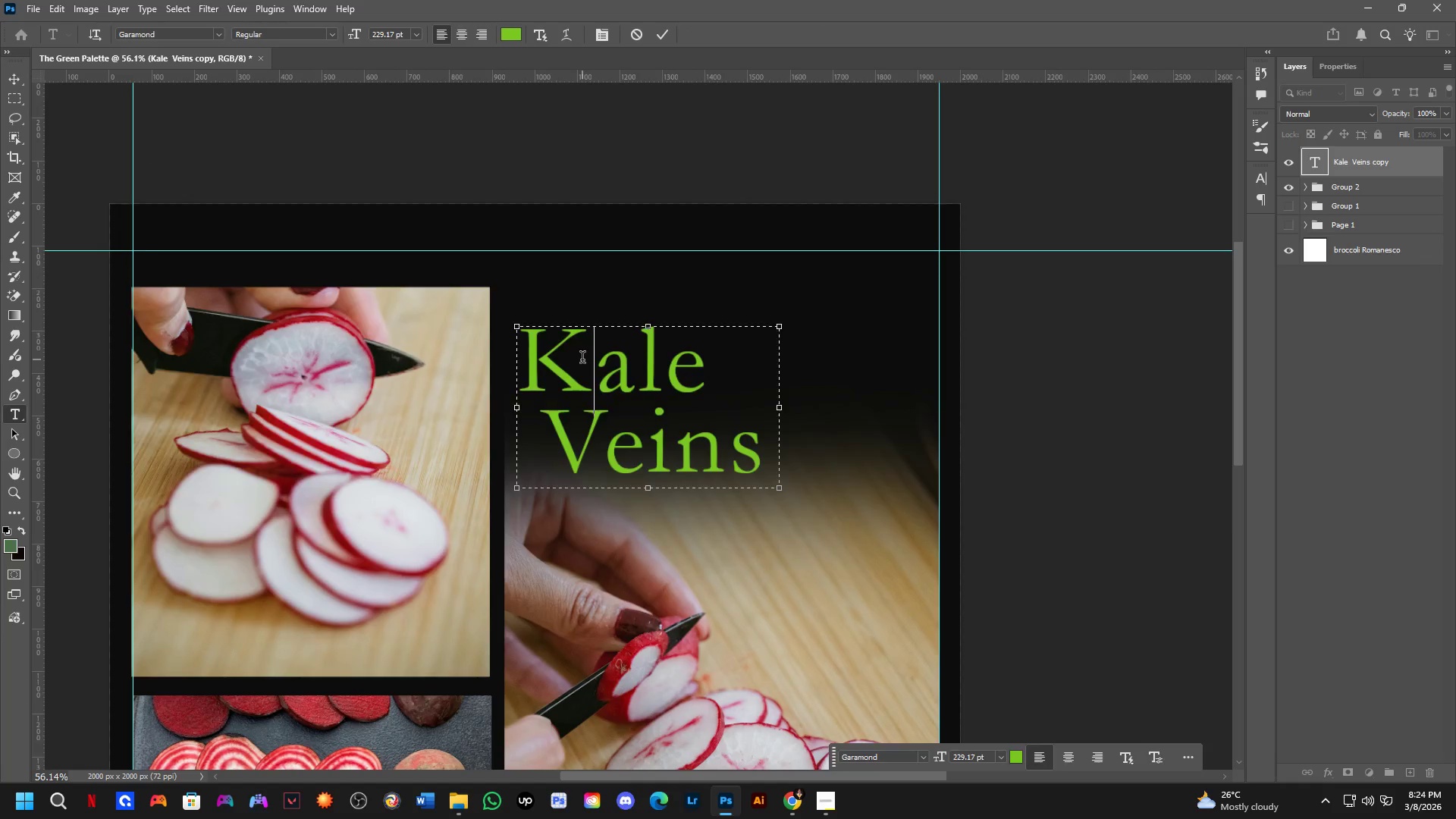 
key(Alt+Tab)